 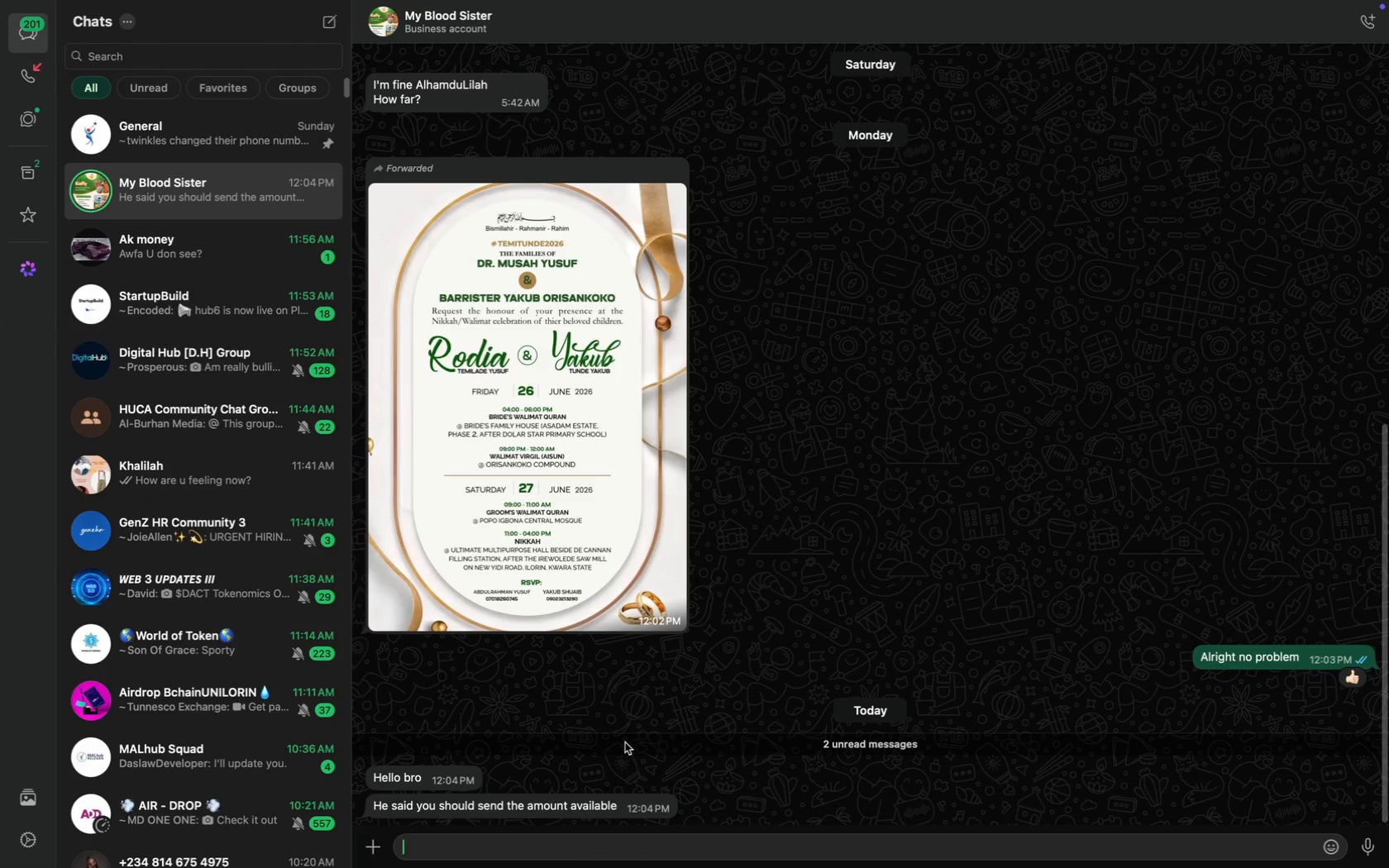 
type(Which account?)
 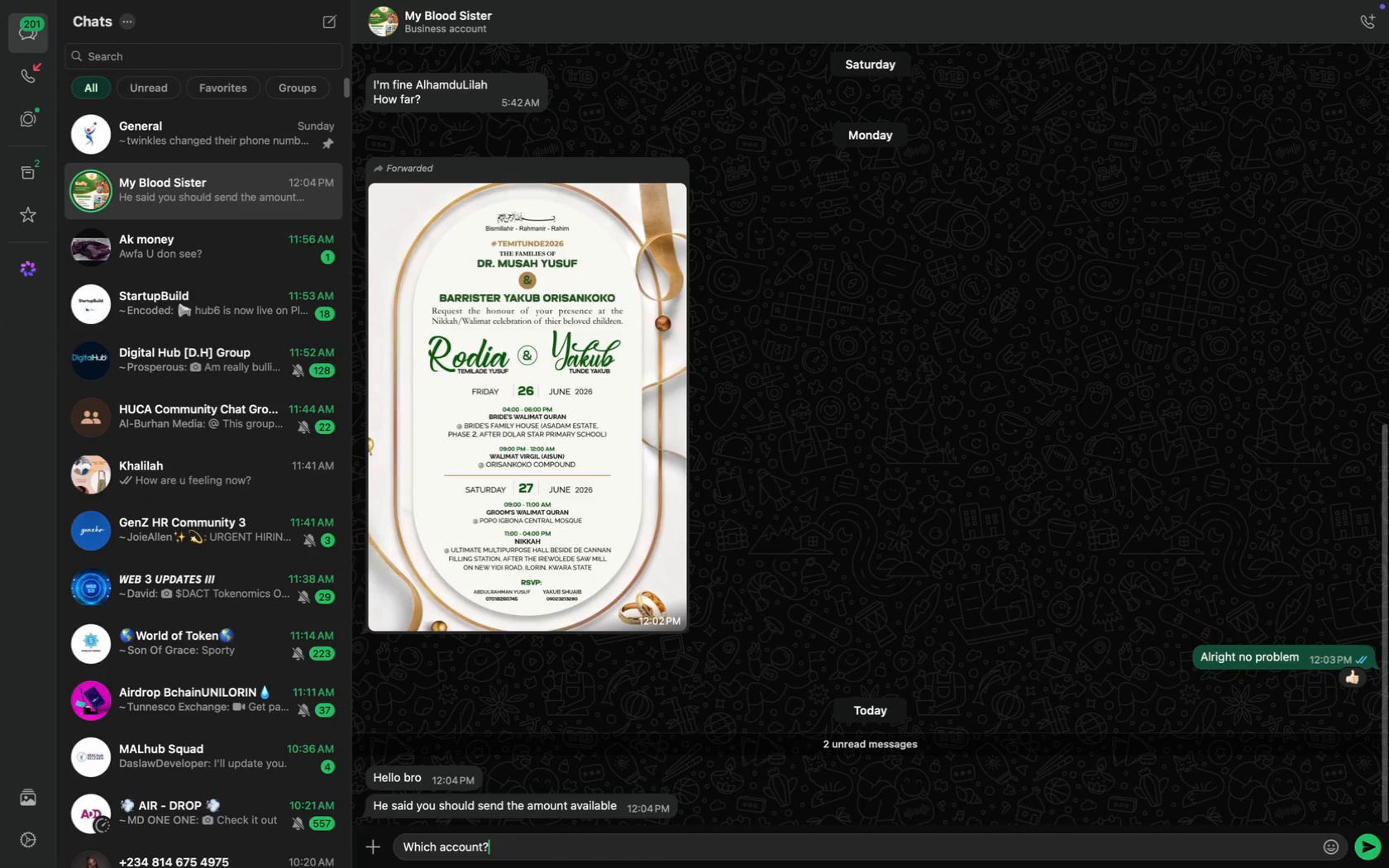 
key(Enter)
 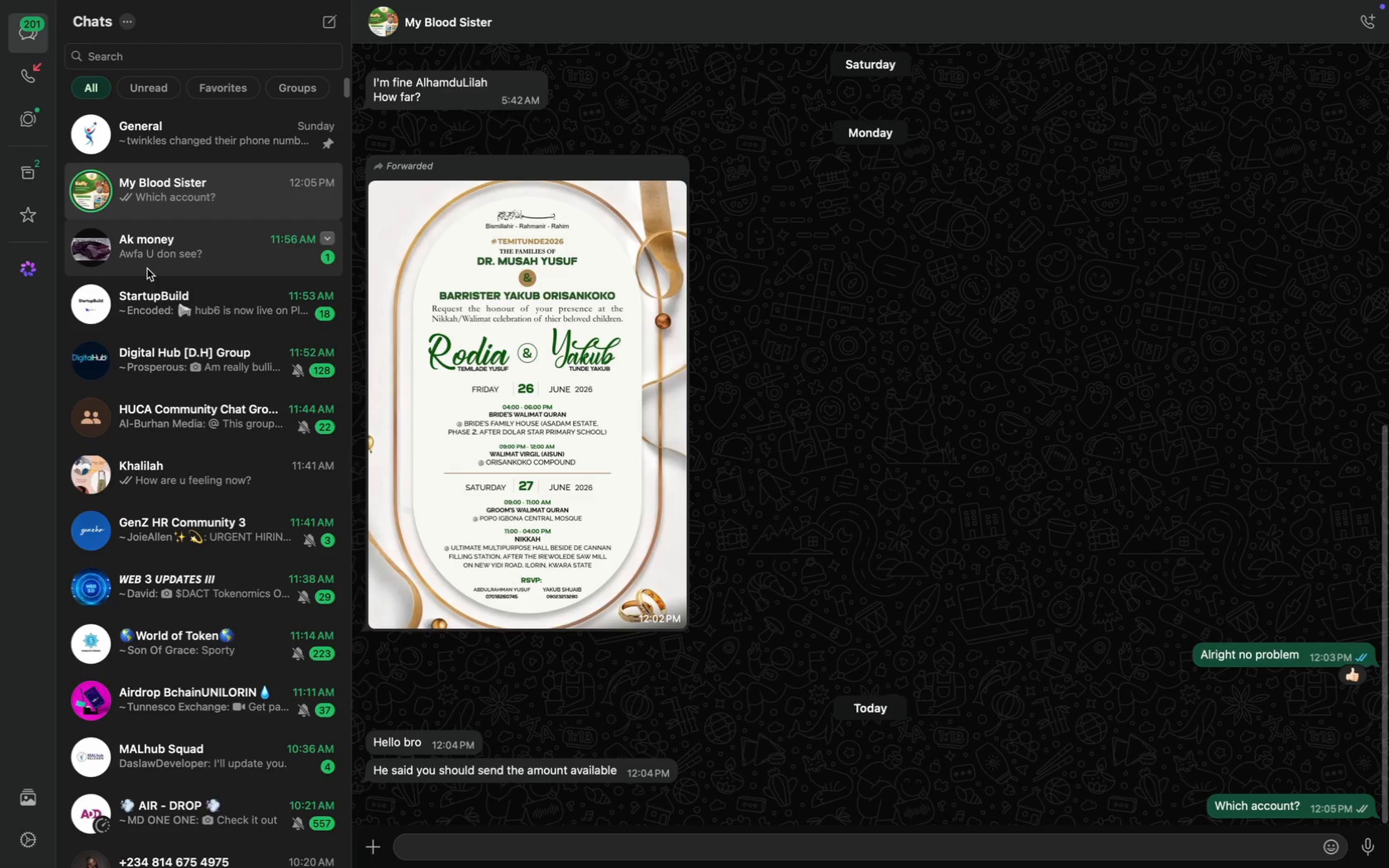 
key(CapsLock)
 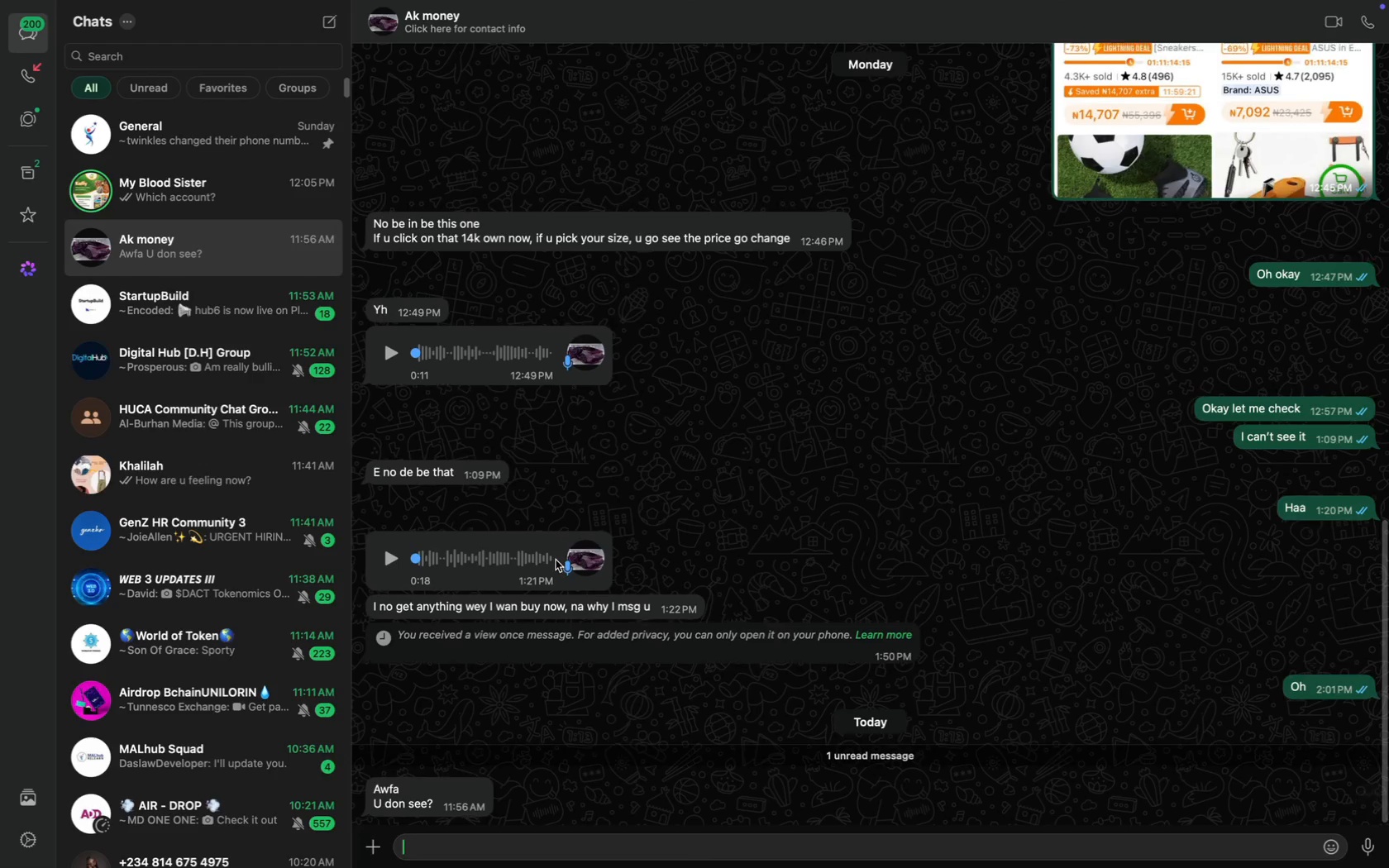 
key(I)
 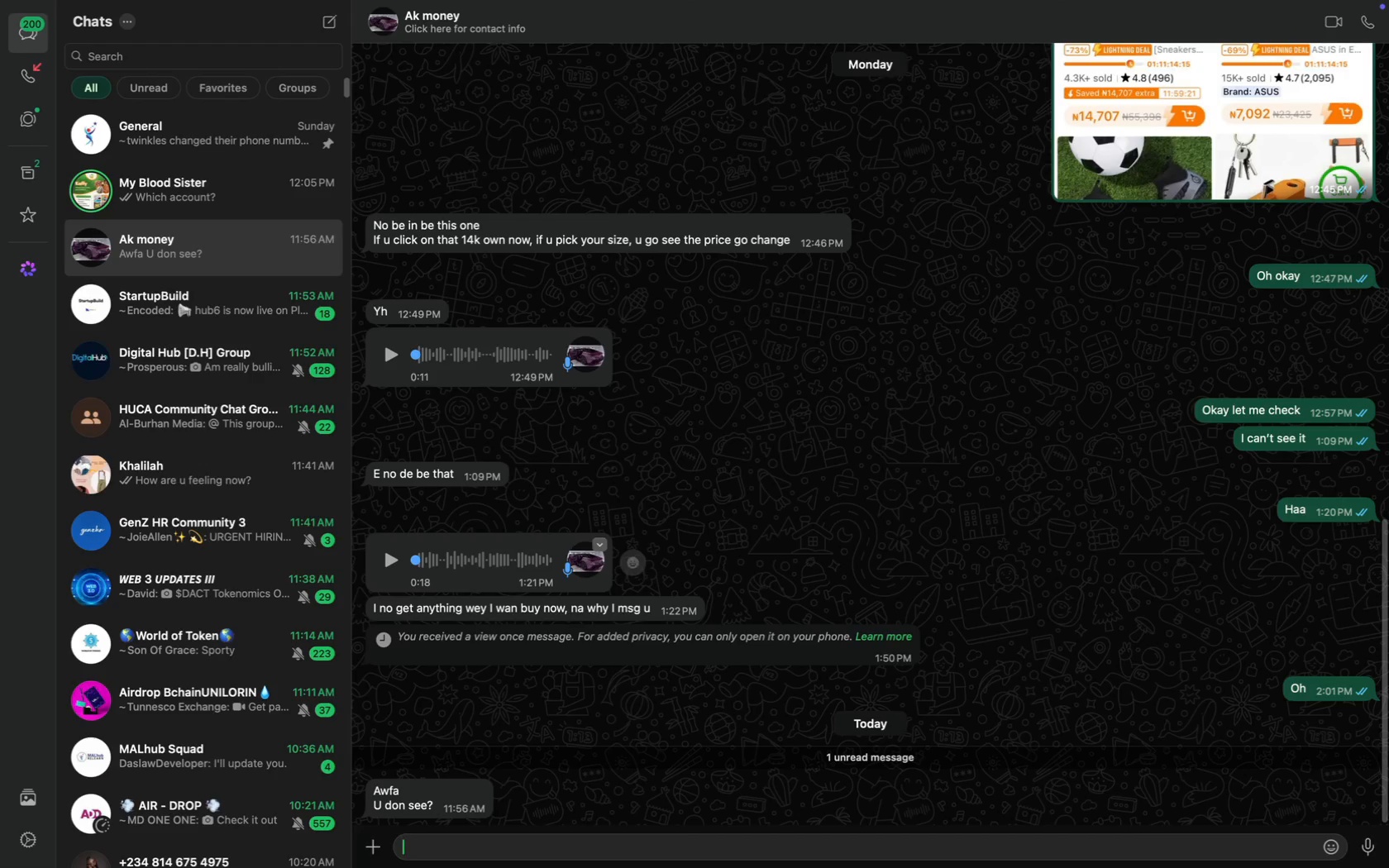 
key(CapsLock)
 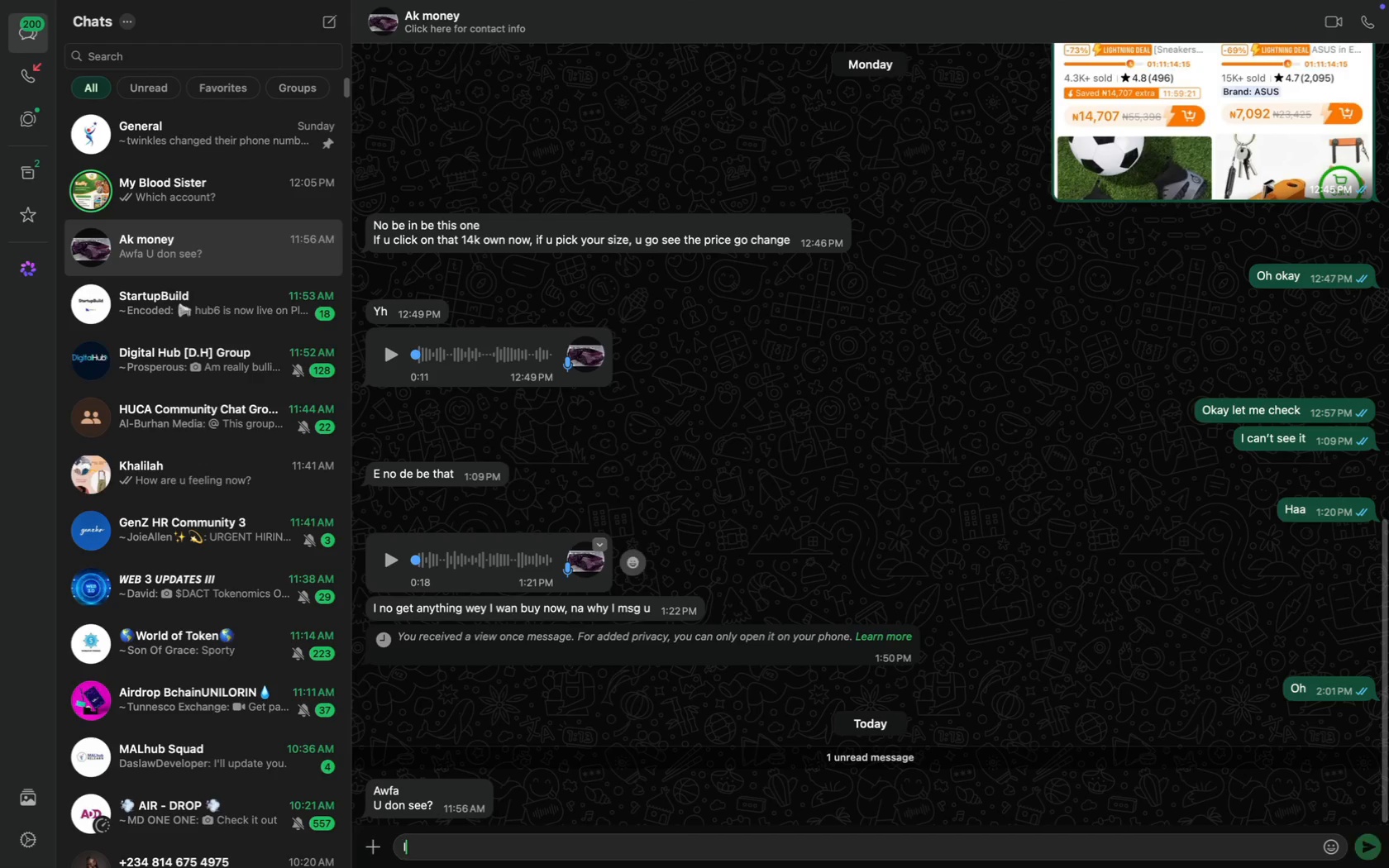 
scroll: coordinate [556, 560], scroll_direction: down, amount: 102.0
 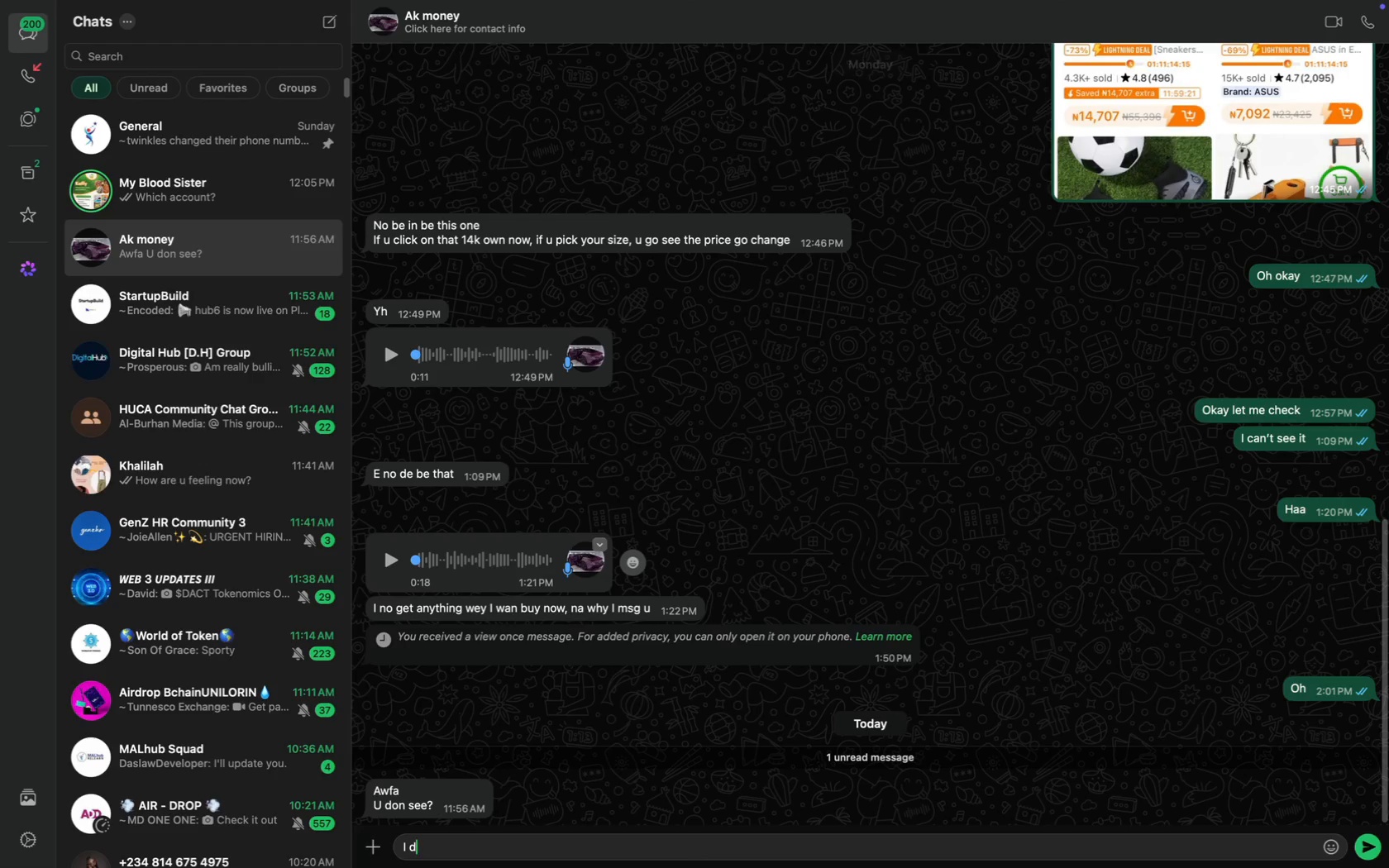 
type( don't see h)
key(Backspace)
type(it)
 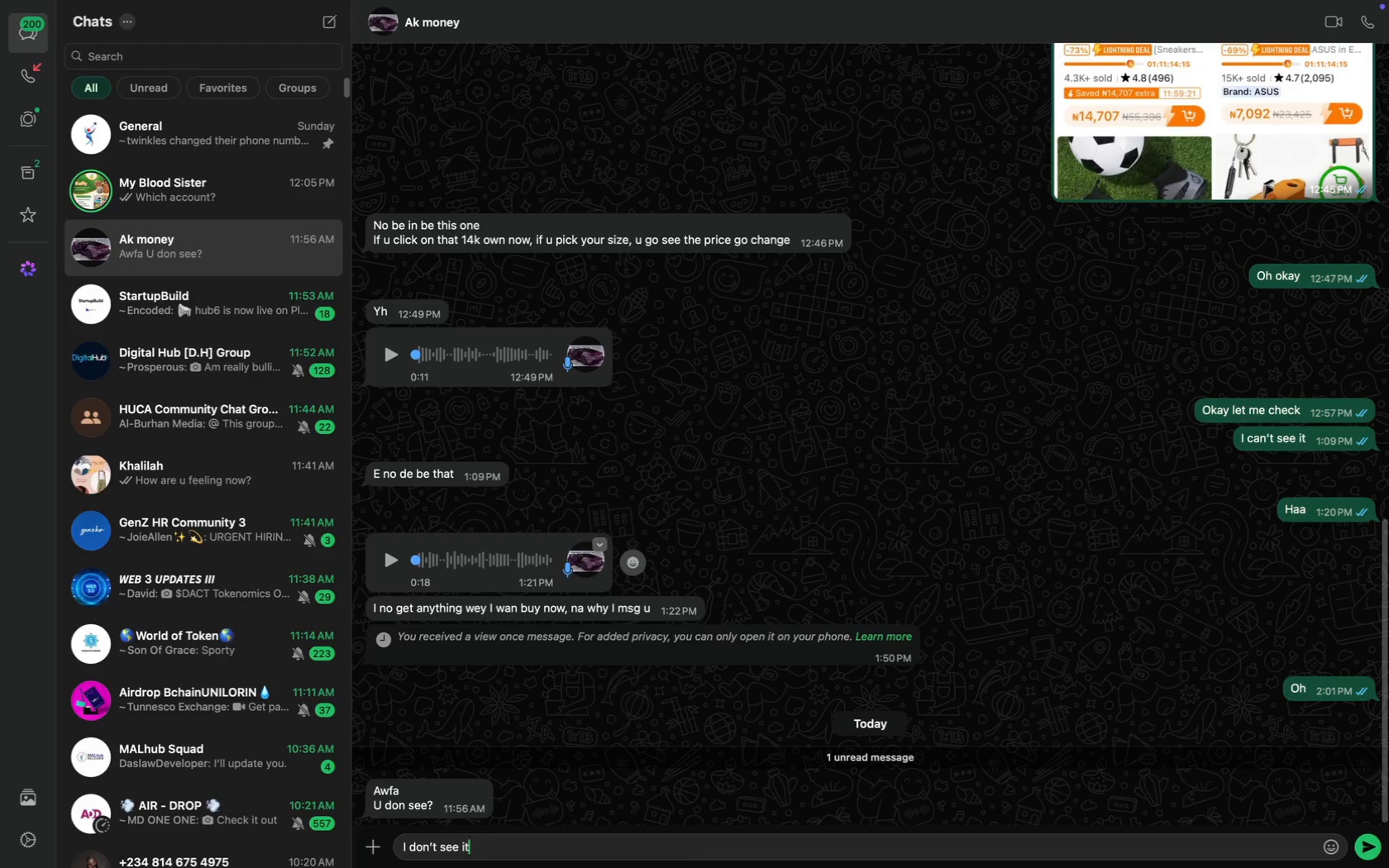 
key(Enter)
 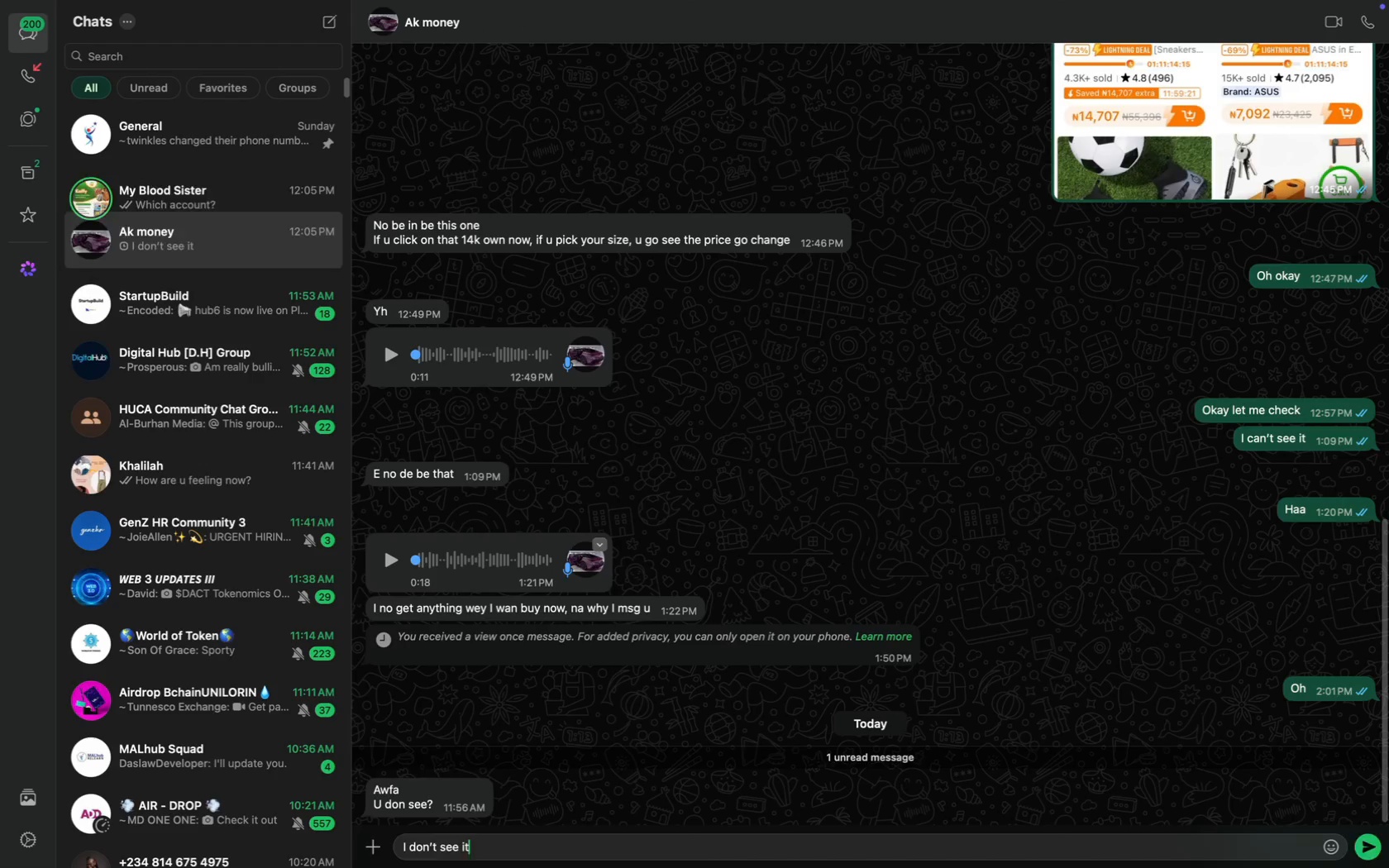 
type(Maybe I will buy next week Tuesday)
 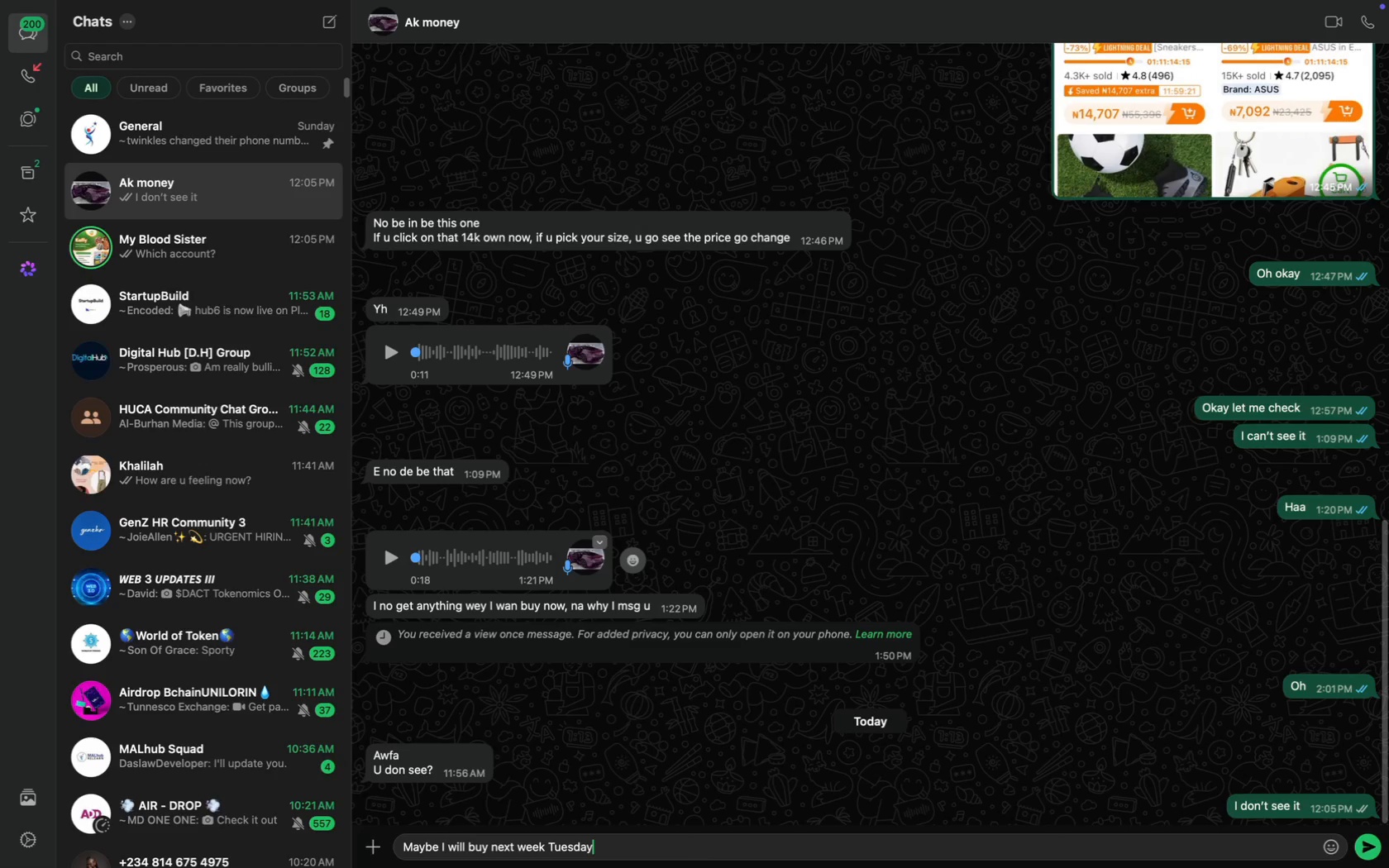 
key(Enter)
 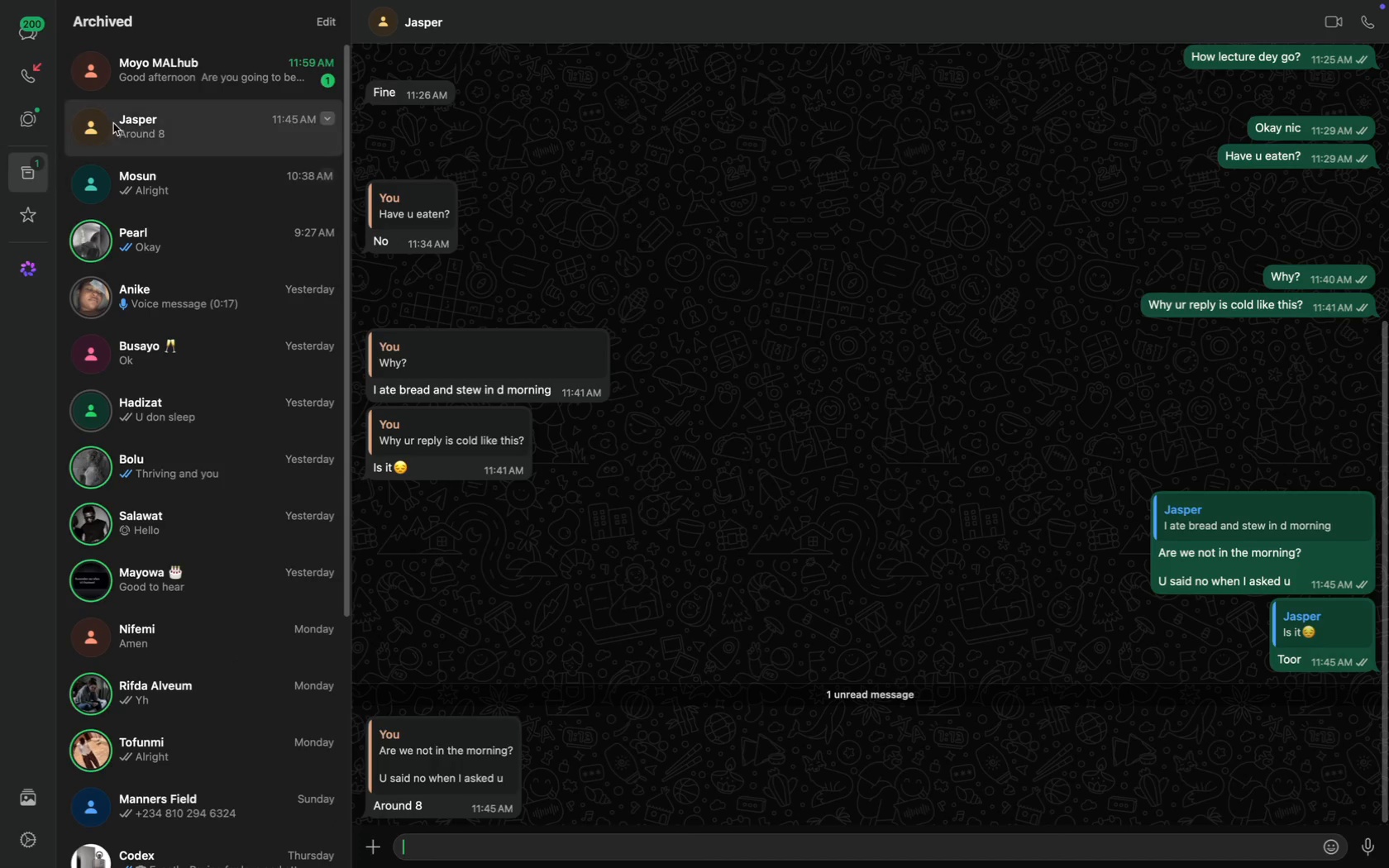 
scroll: coordinate [503, 533], scroll_direction: down, amount: 38.0
 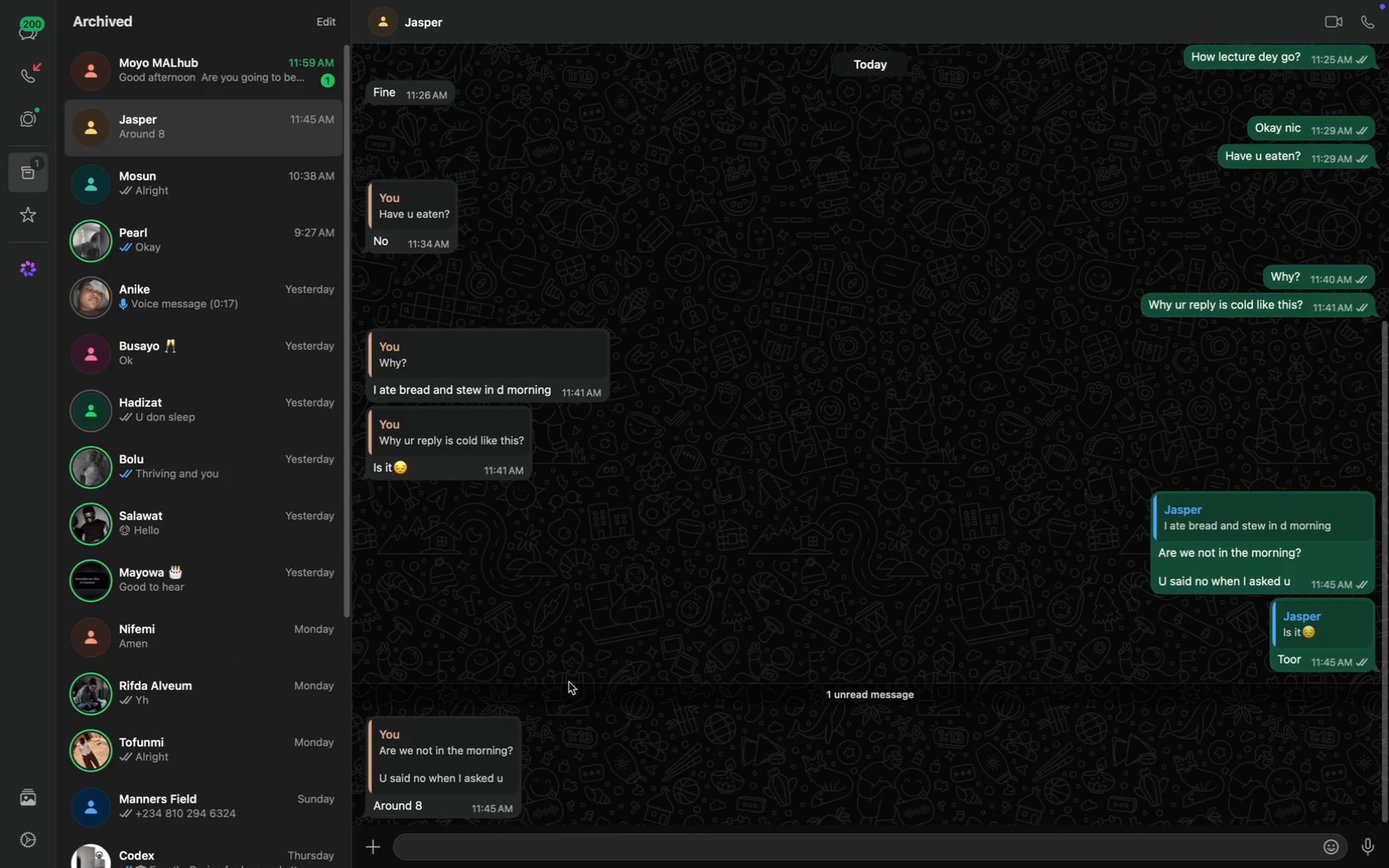 
type(Okay)
 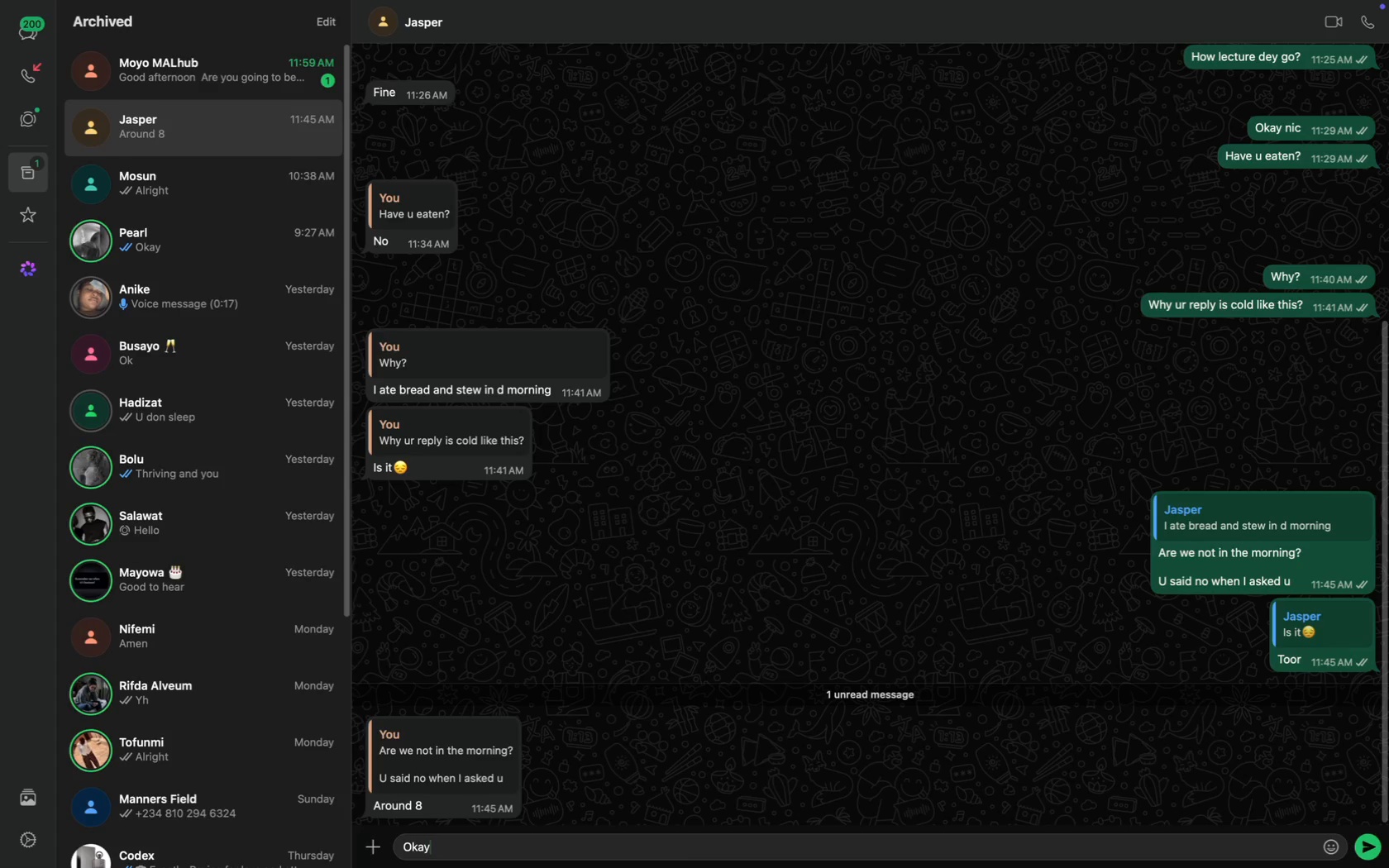 
key(Shift+Enter)
 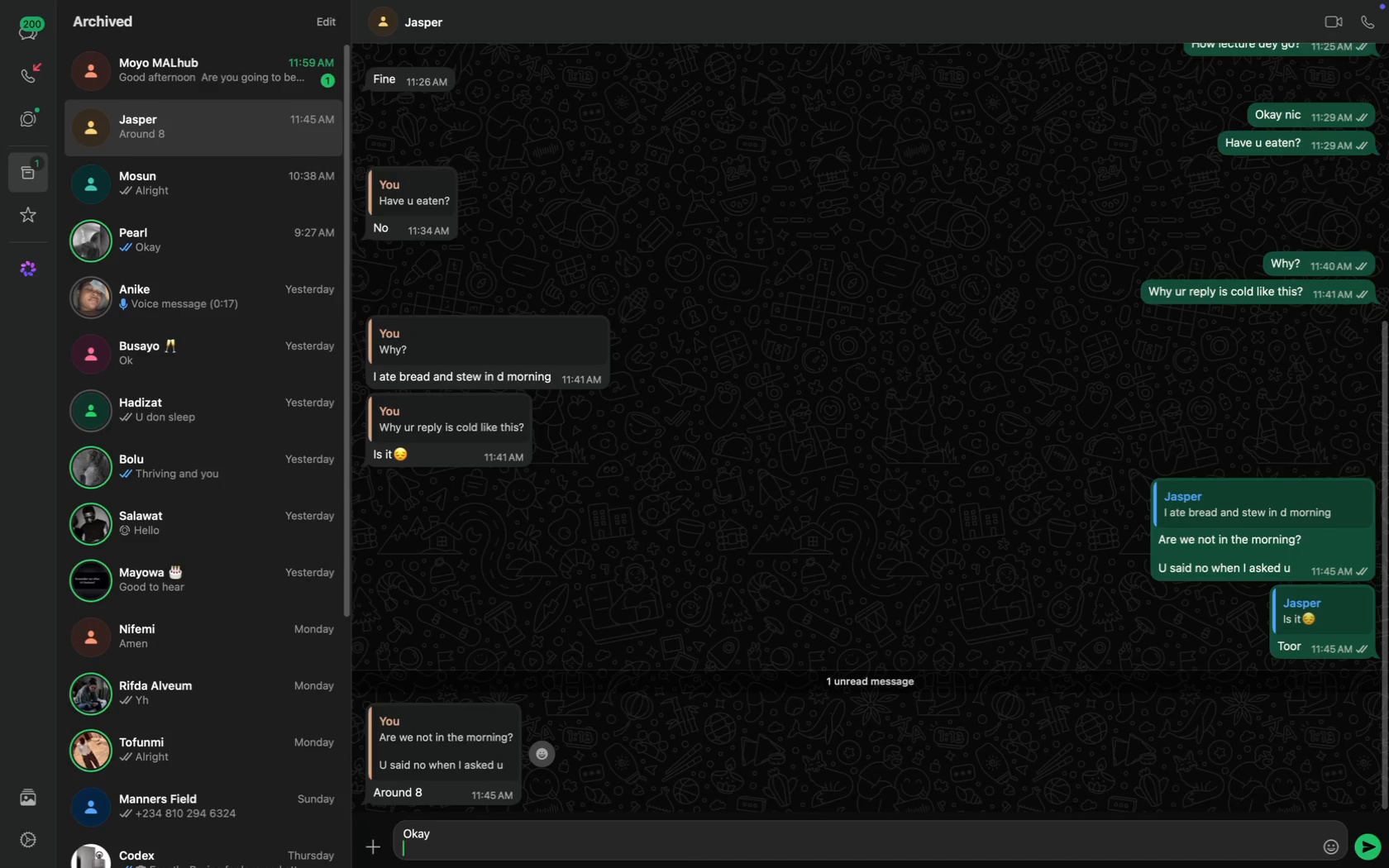 
key(Shift+Enter)
 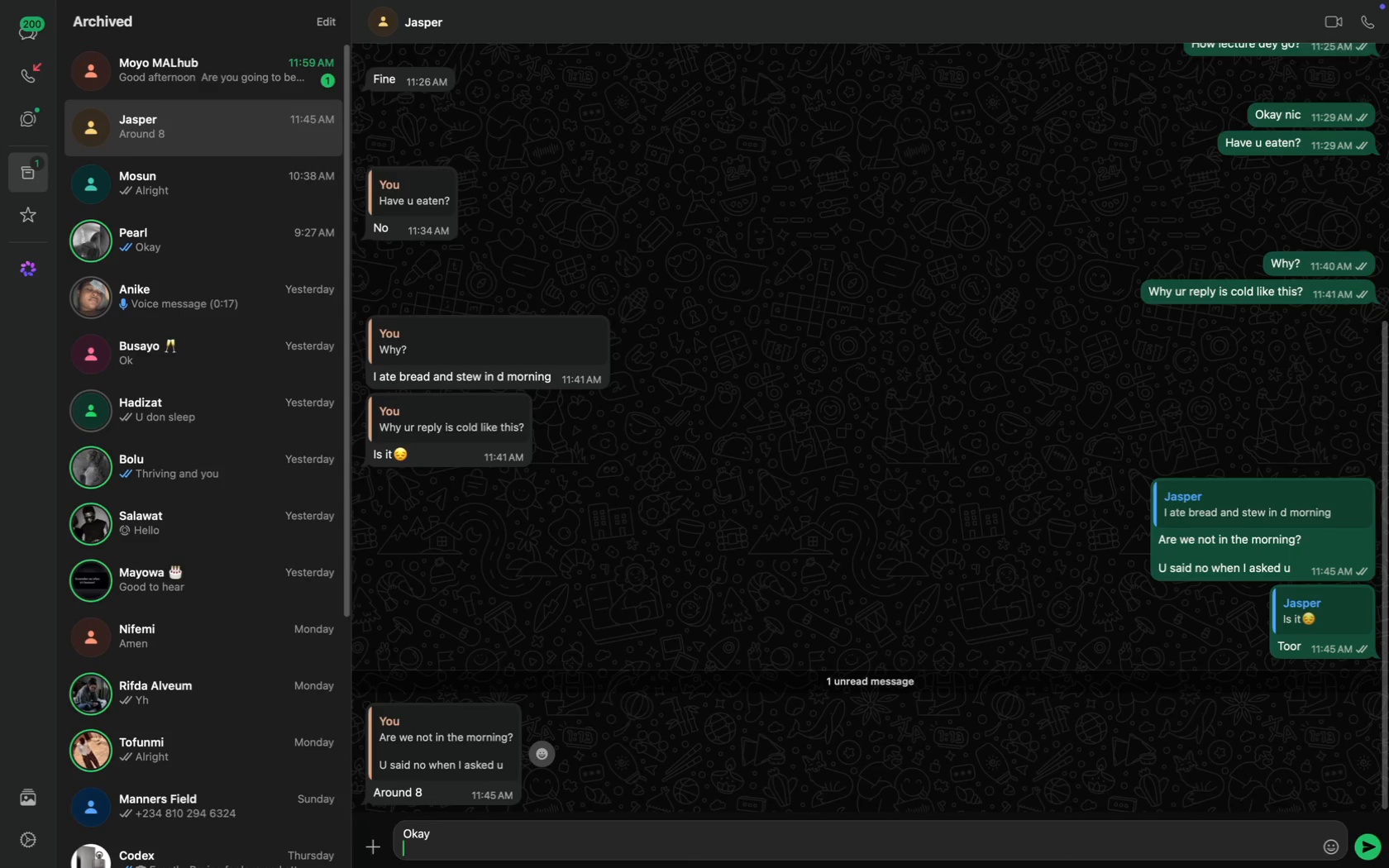 
type(Wehn)
key(Backspace)
key(Backspace)
key(Backspace)
type(hen I ask u )
 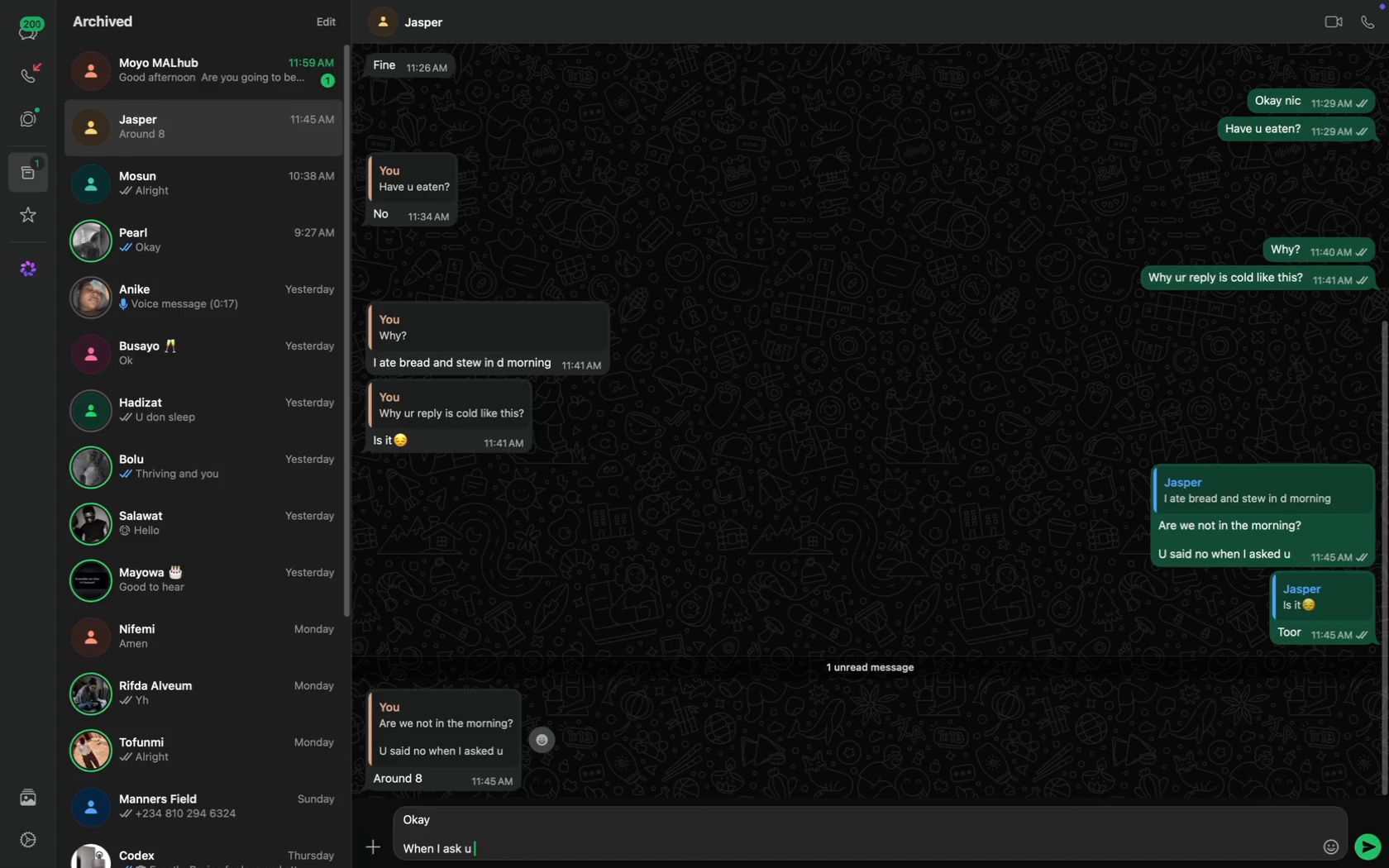 
key(Shift+Enter)
 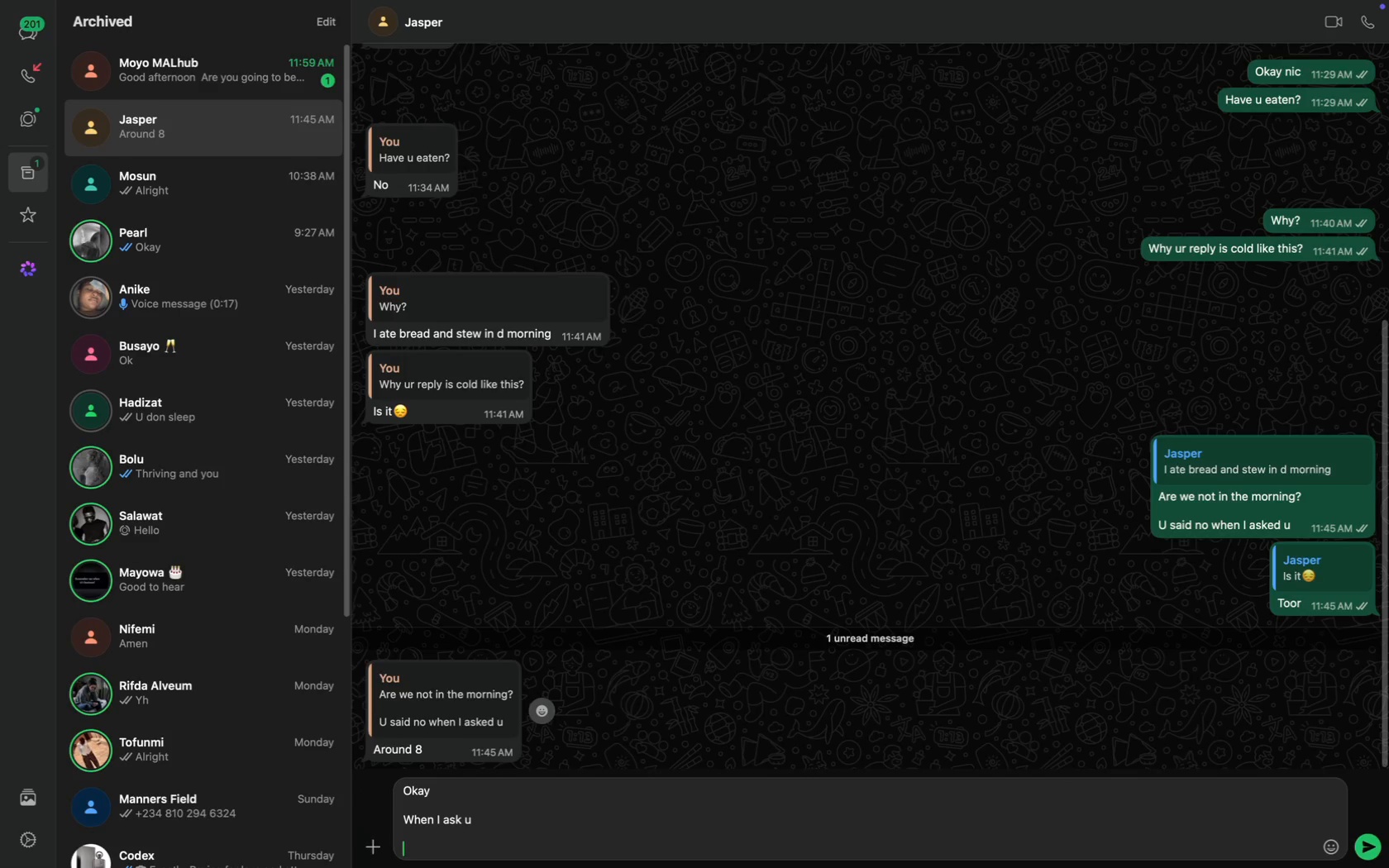 
key(Shift+Enter)
 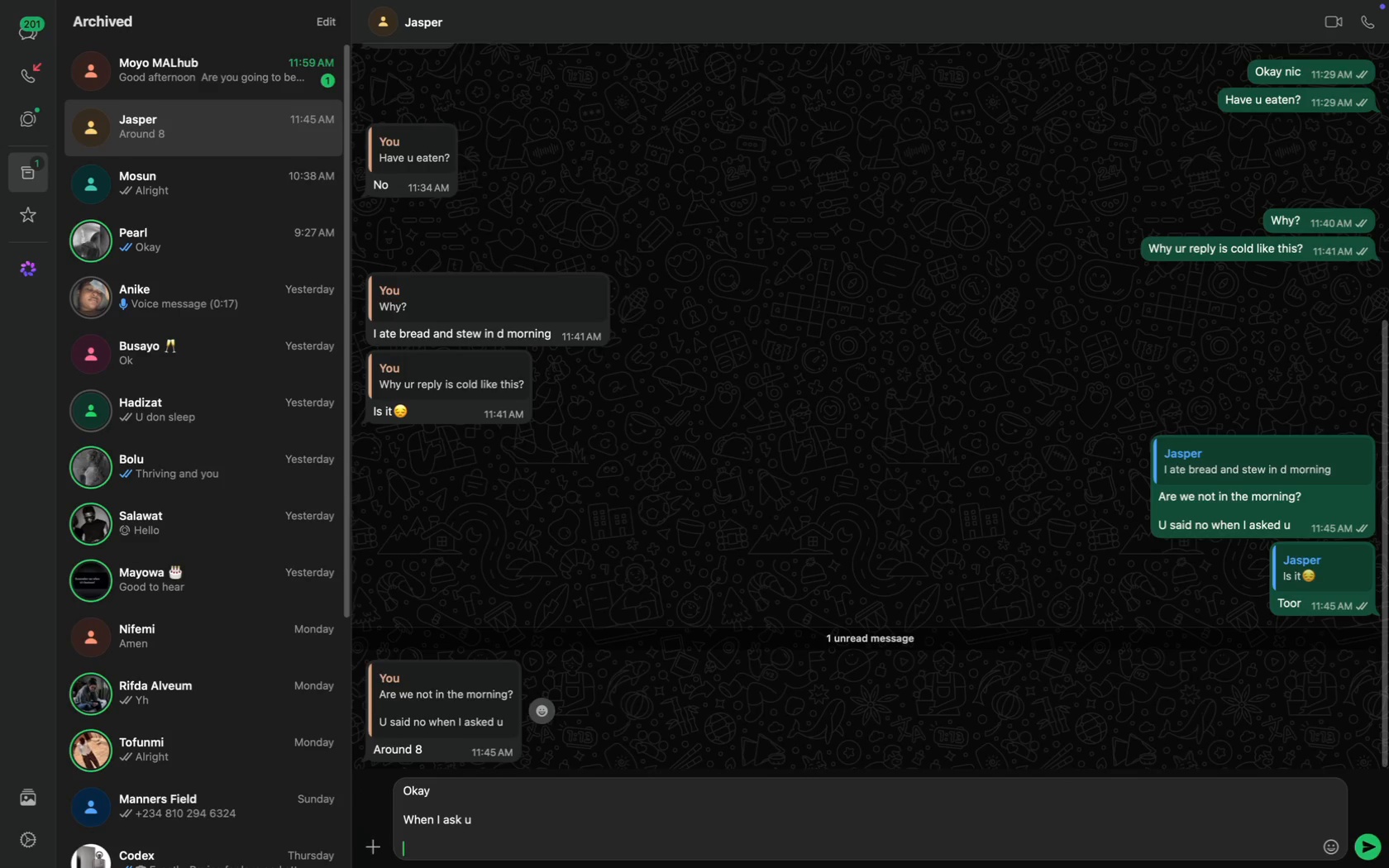 
type(U said no u are yet to eat anything)
 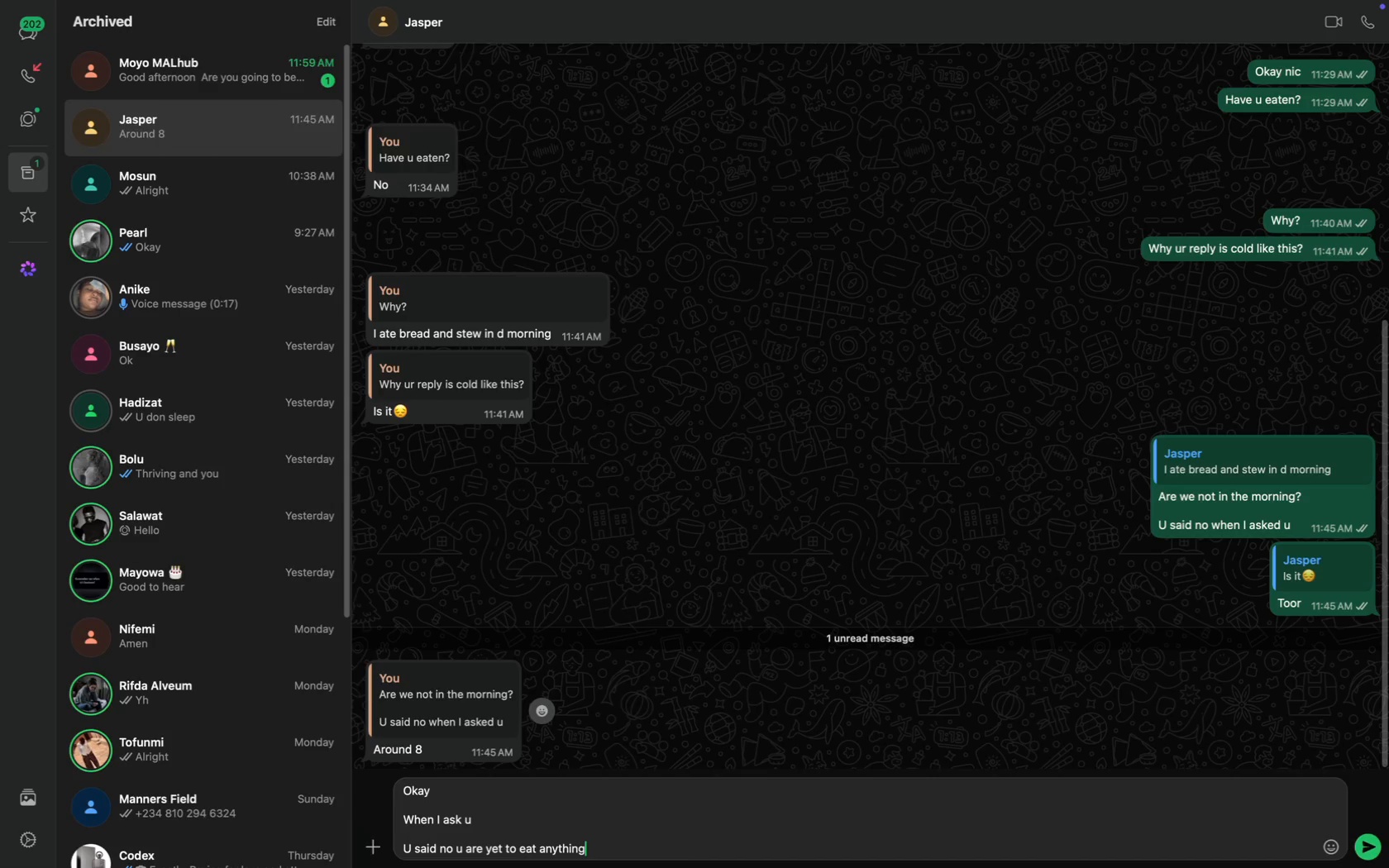 
key(Enter)
 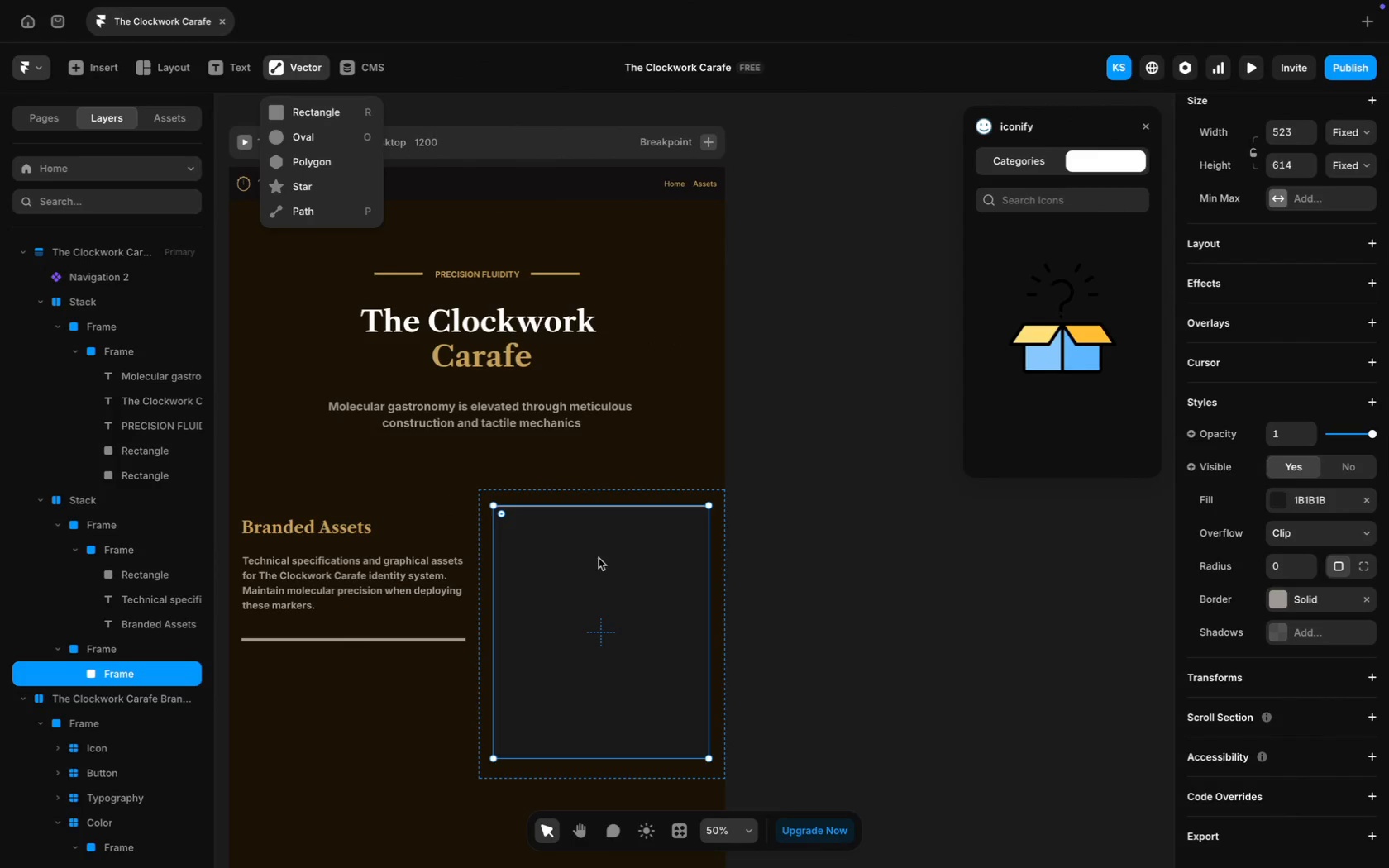 
wait(7.65)
 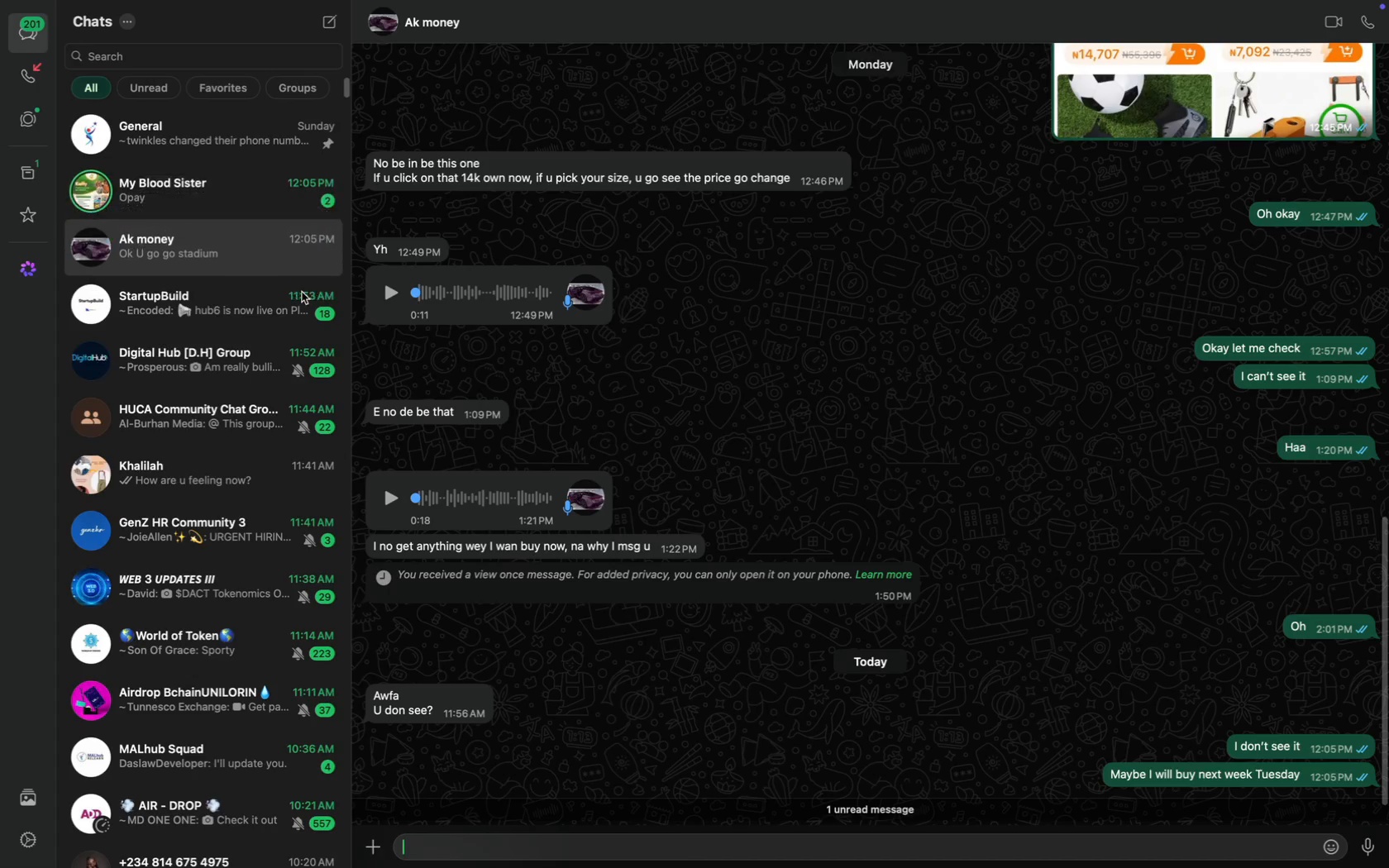 
scroll: coordinate [671, 411], scroll_direction: up, amount: 13.0
 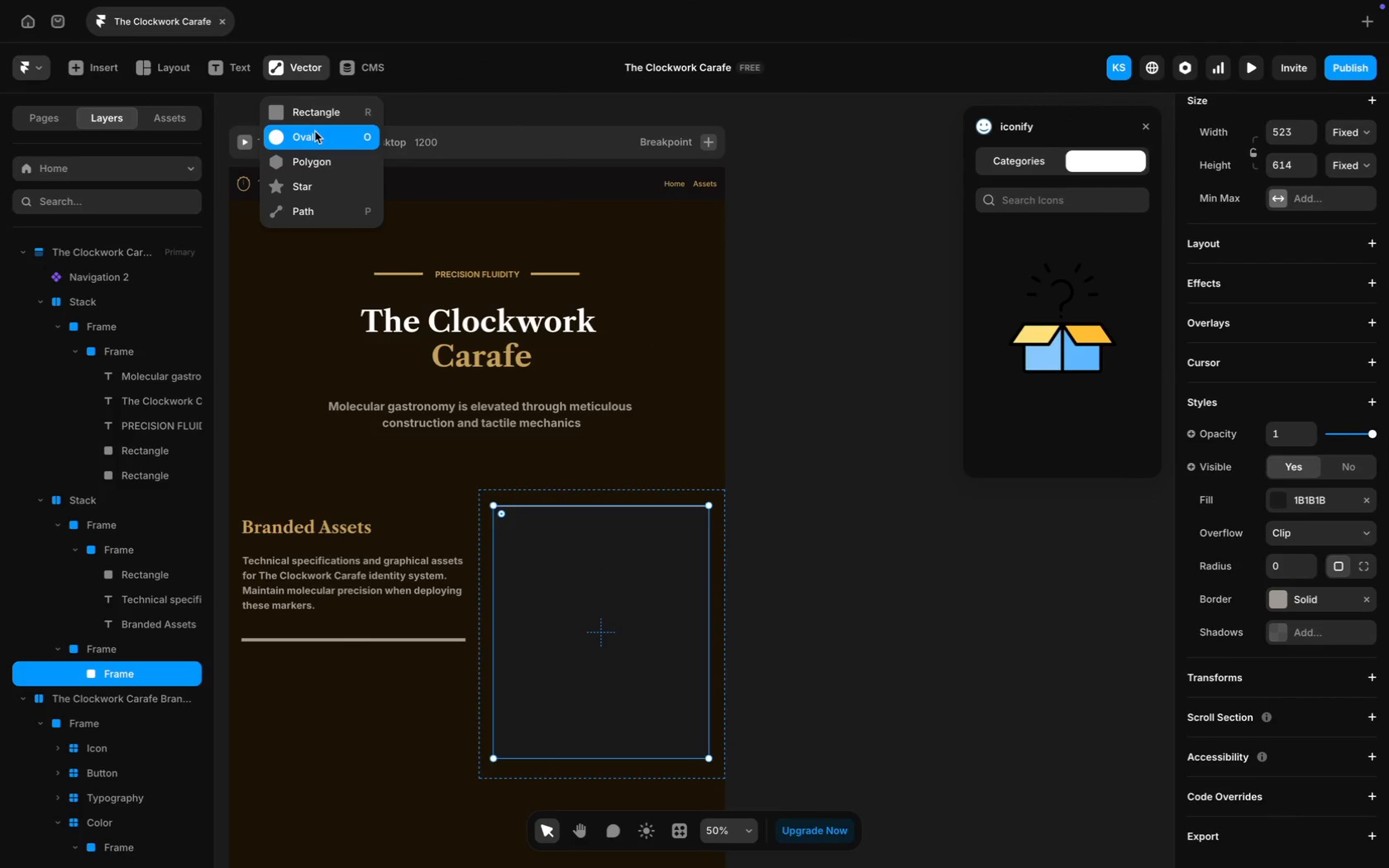 
left_click([315, 130])
 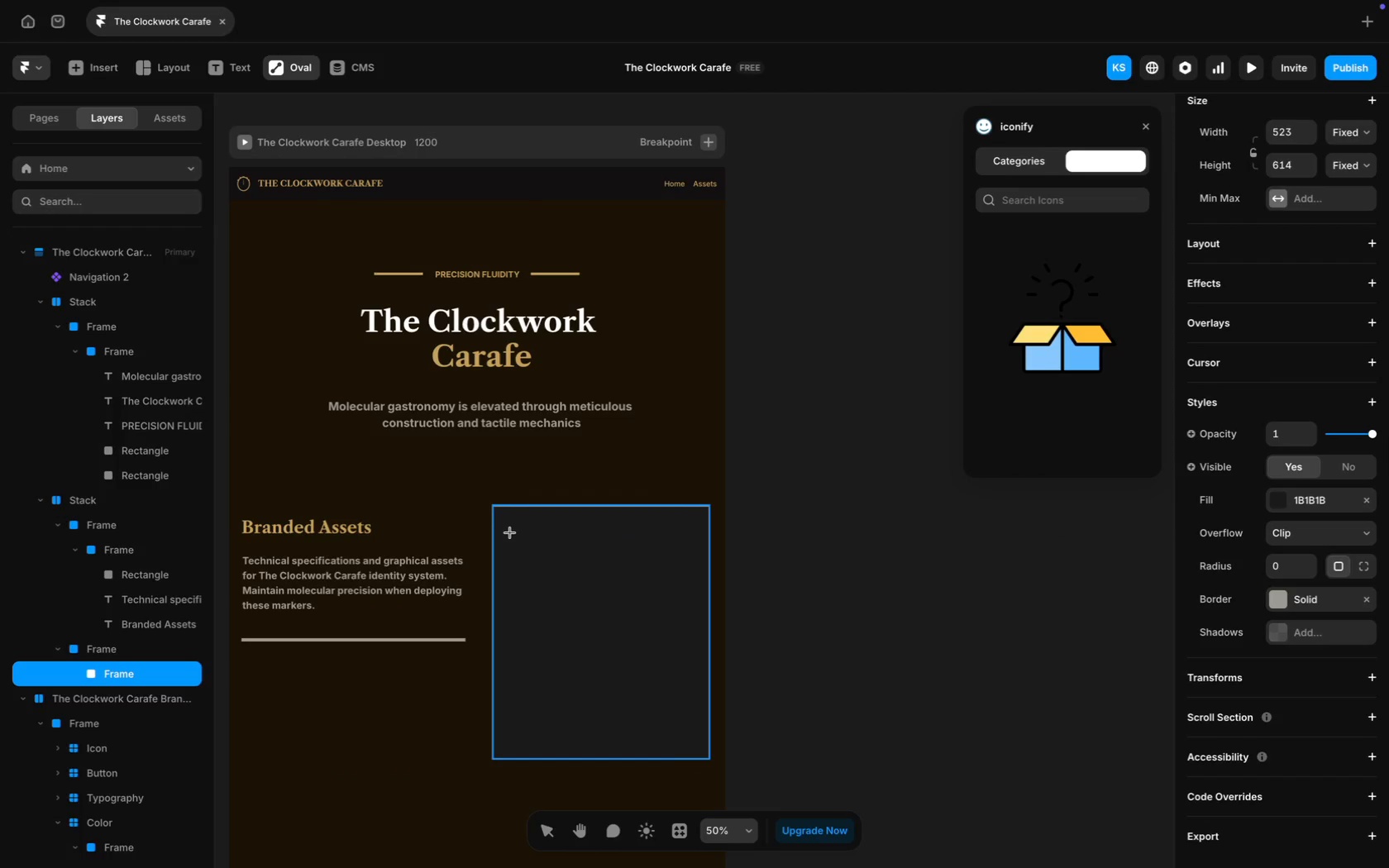 
wait(5.99)
 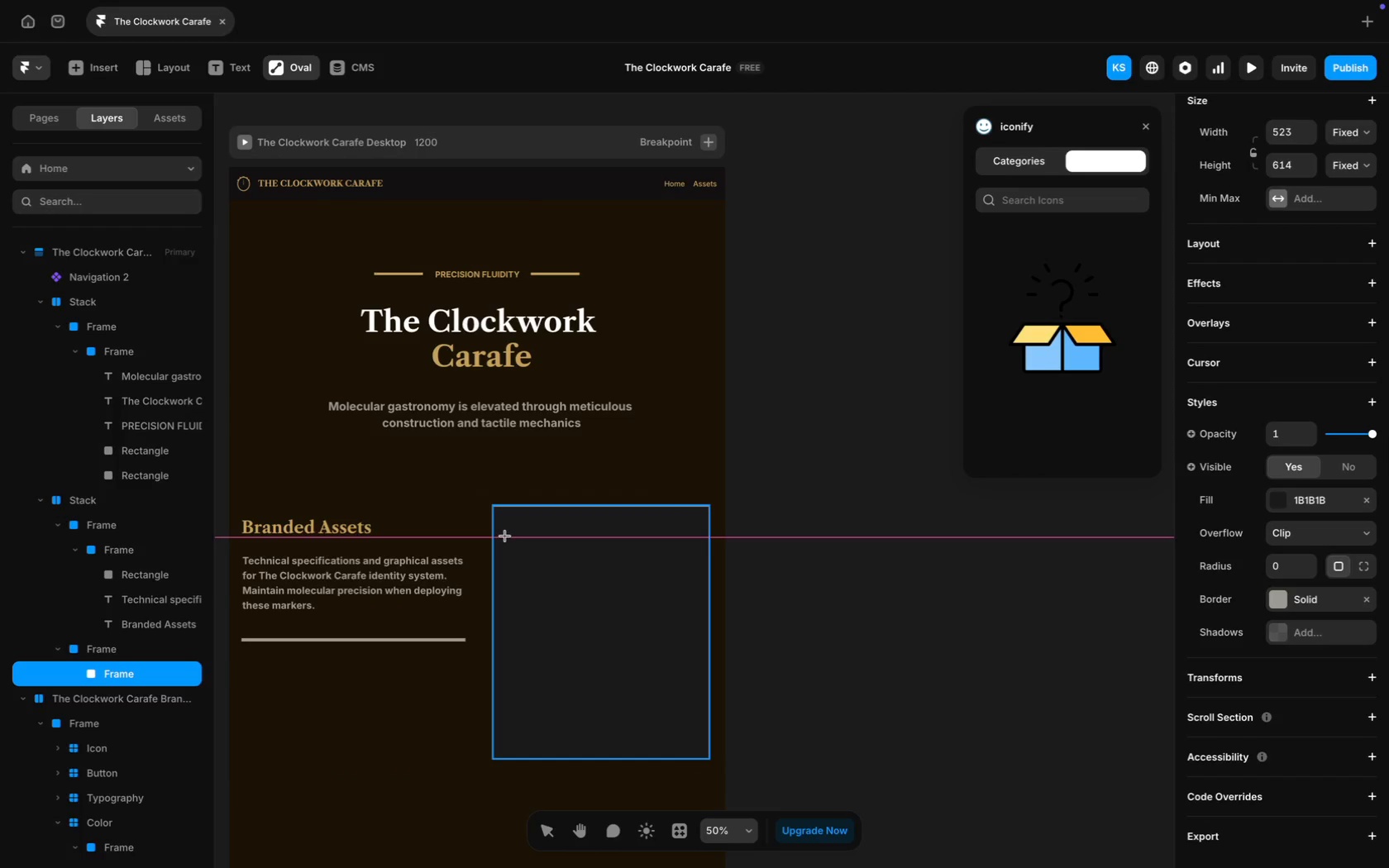 
left_click_drag(start_coordinate=[511, 527], to_coordinate=[518, 535])
 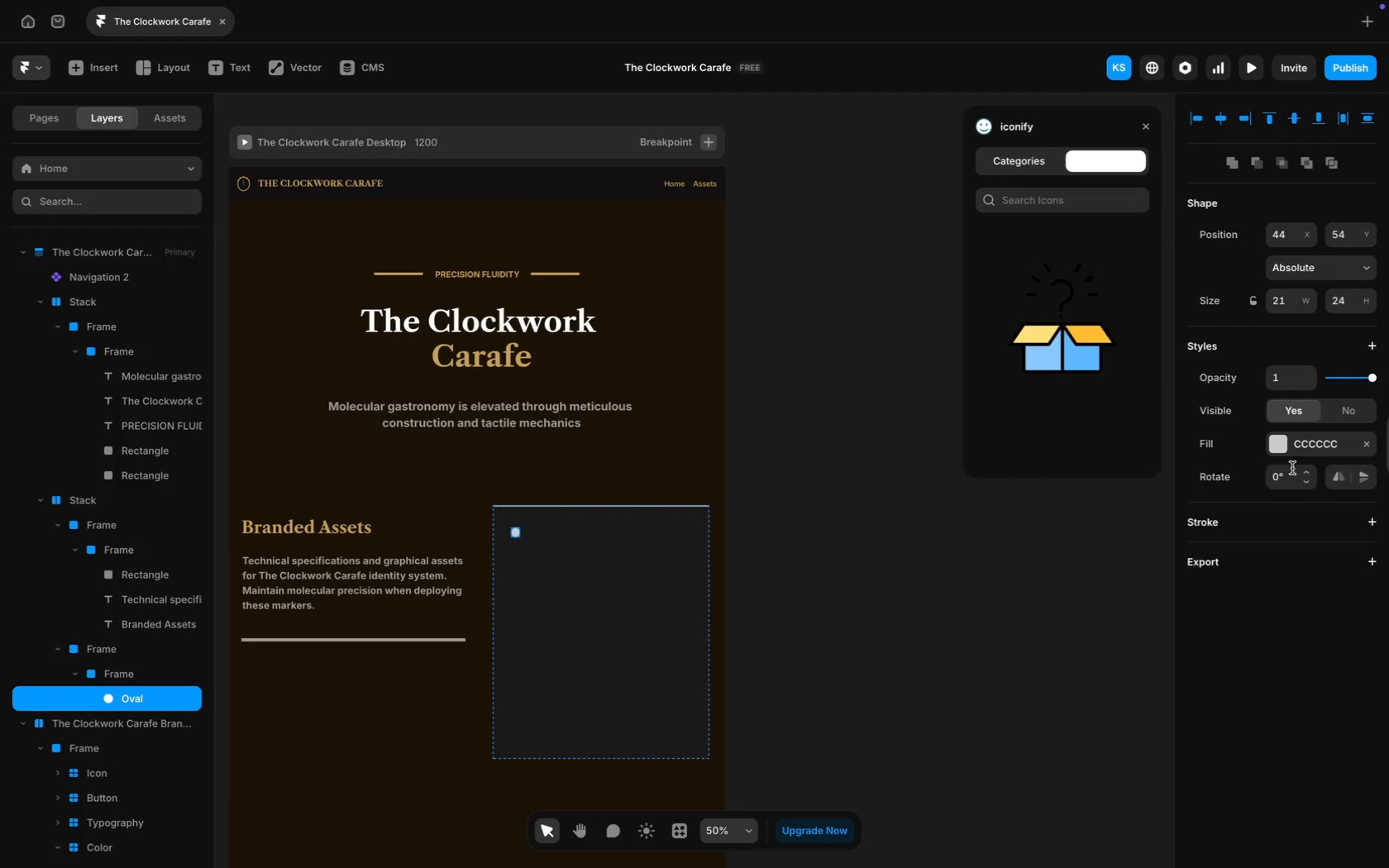 
left_click([1311, 452])
 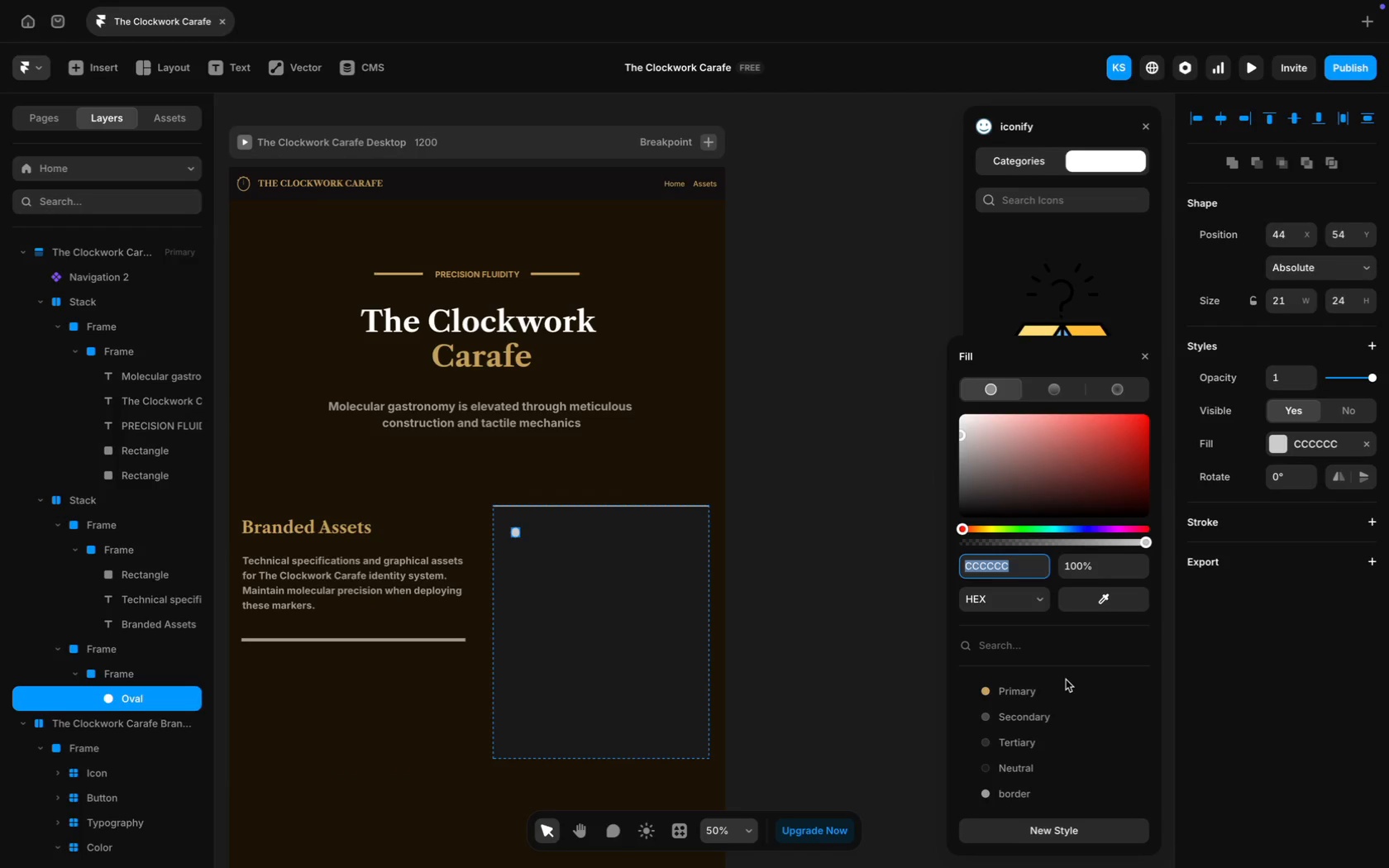 
left_click([1043, 699])
 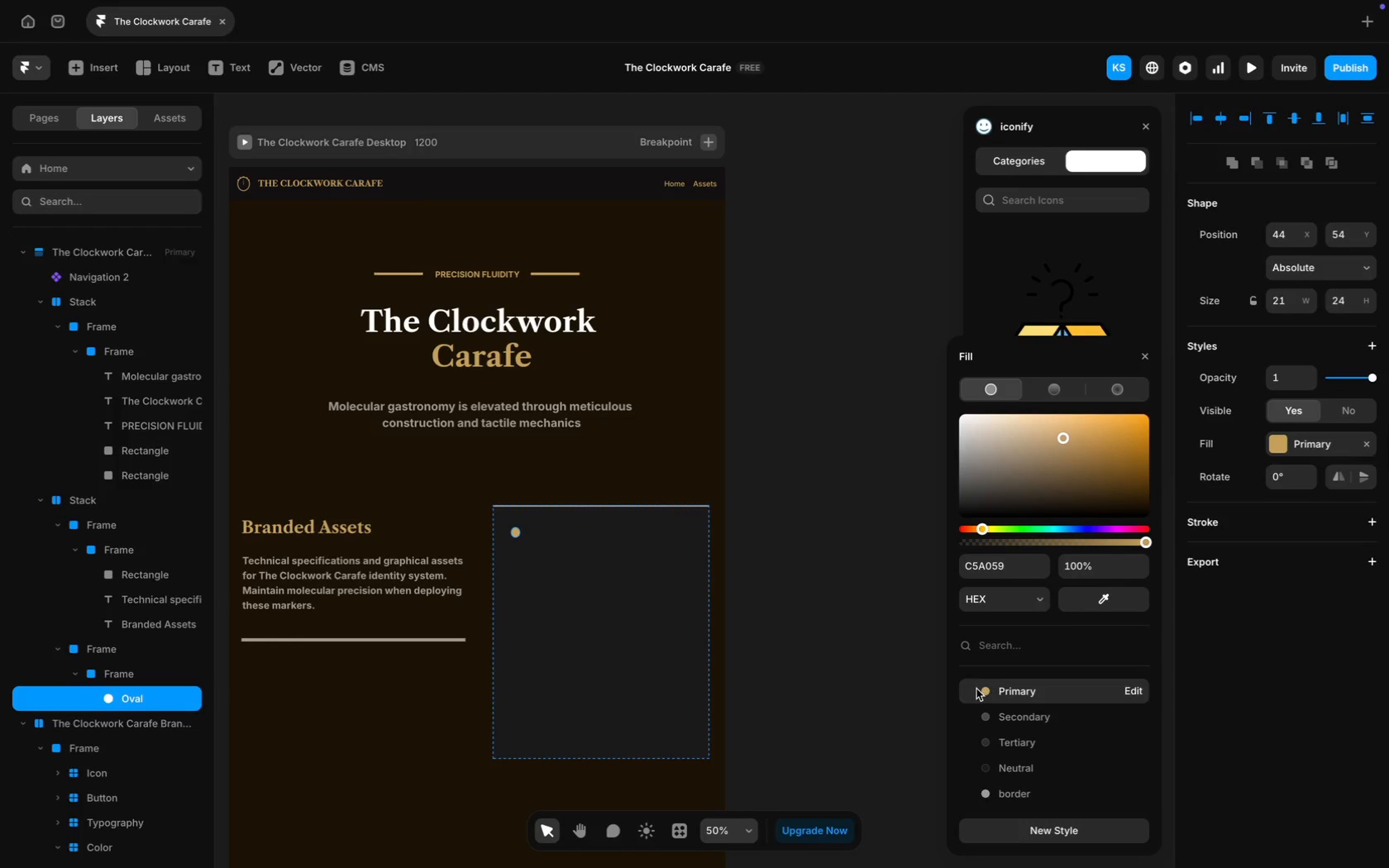 
left_click([874, 656])
 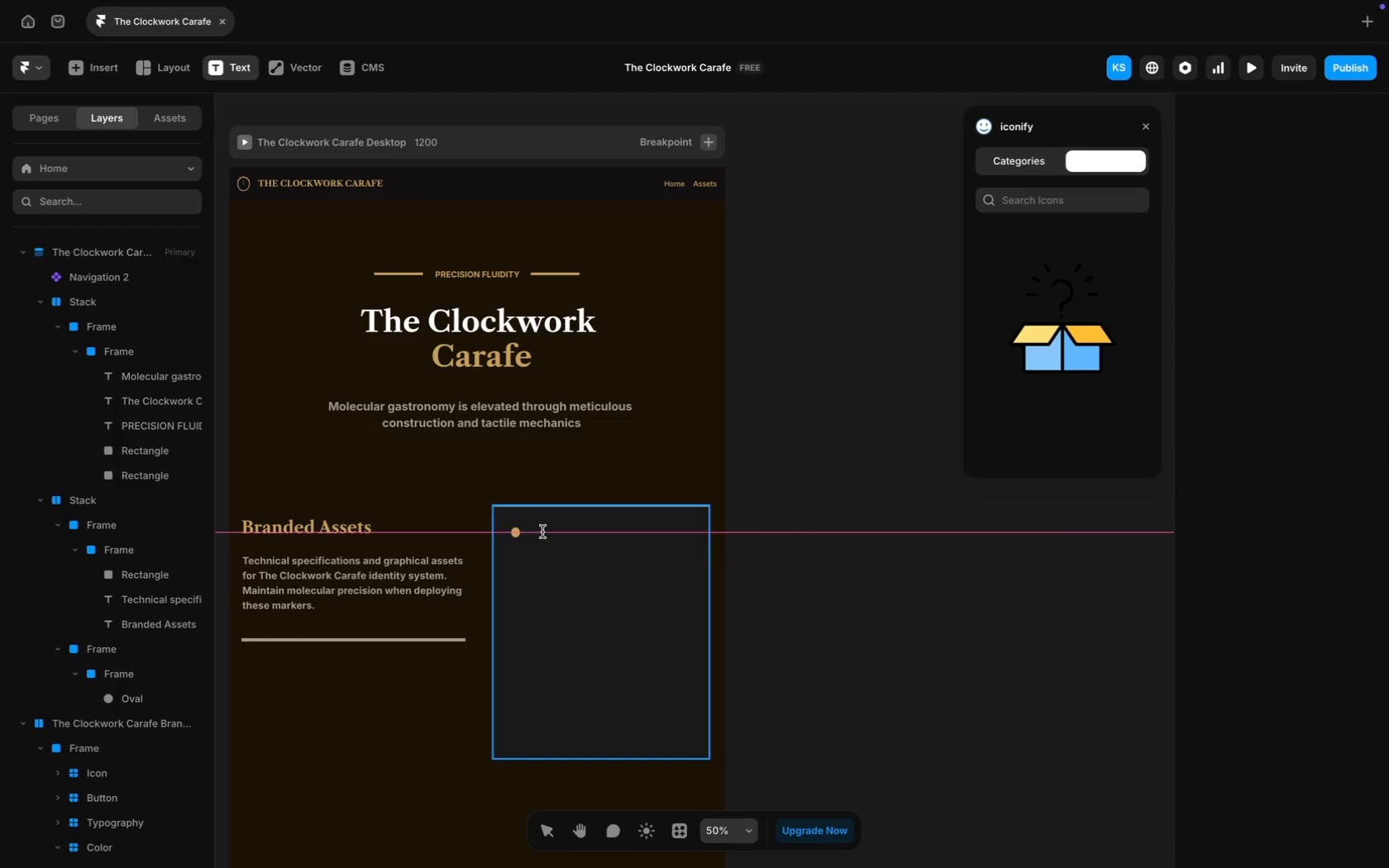 
wait(7.61)
 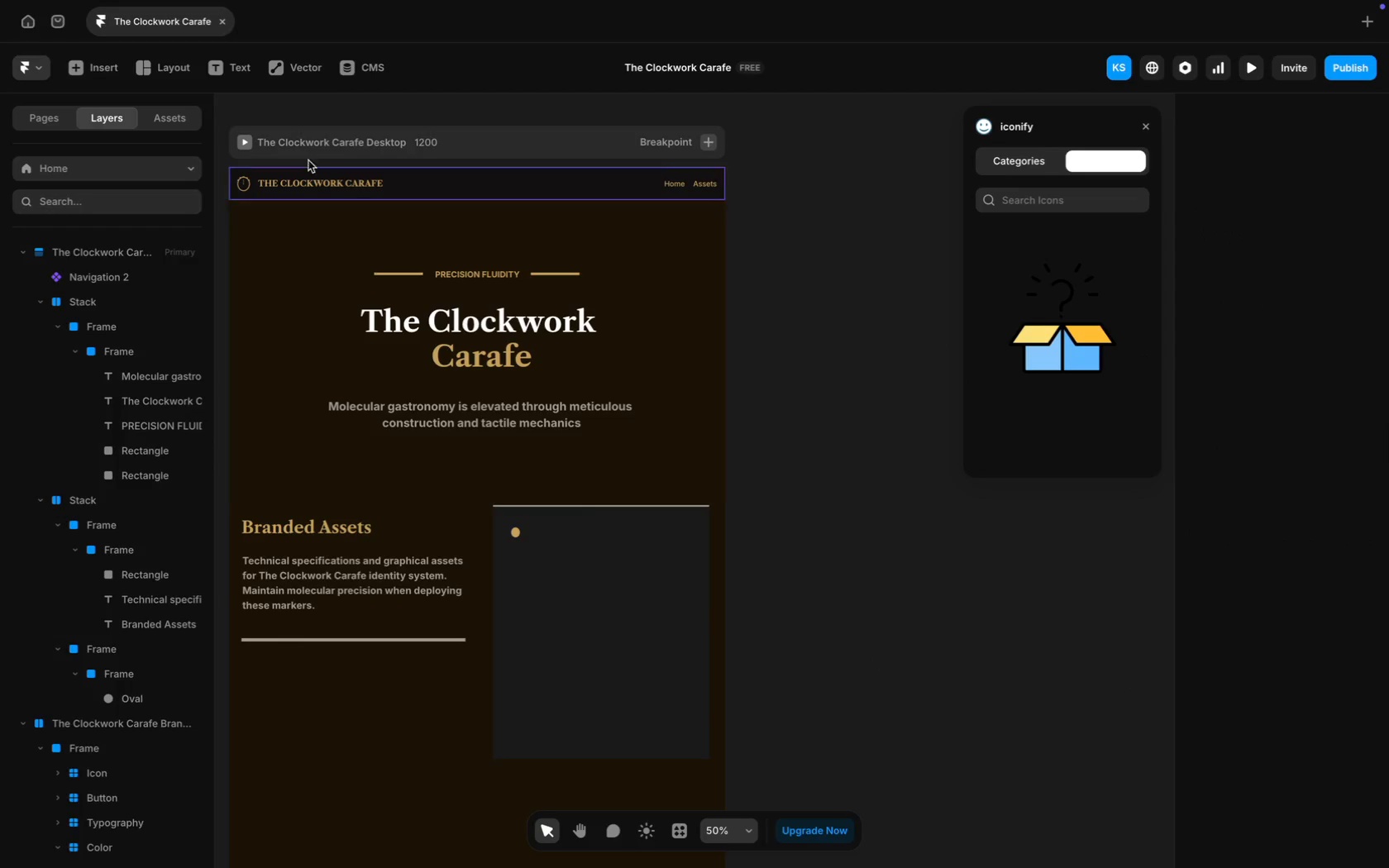 
left_click([538, 532])
 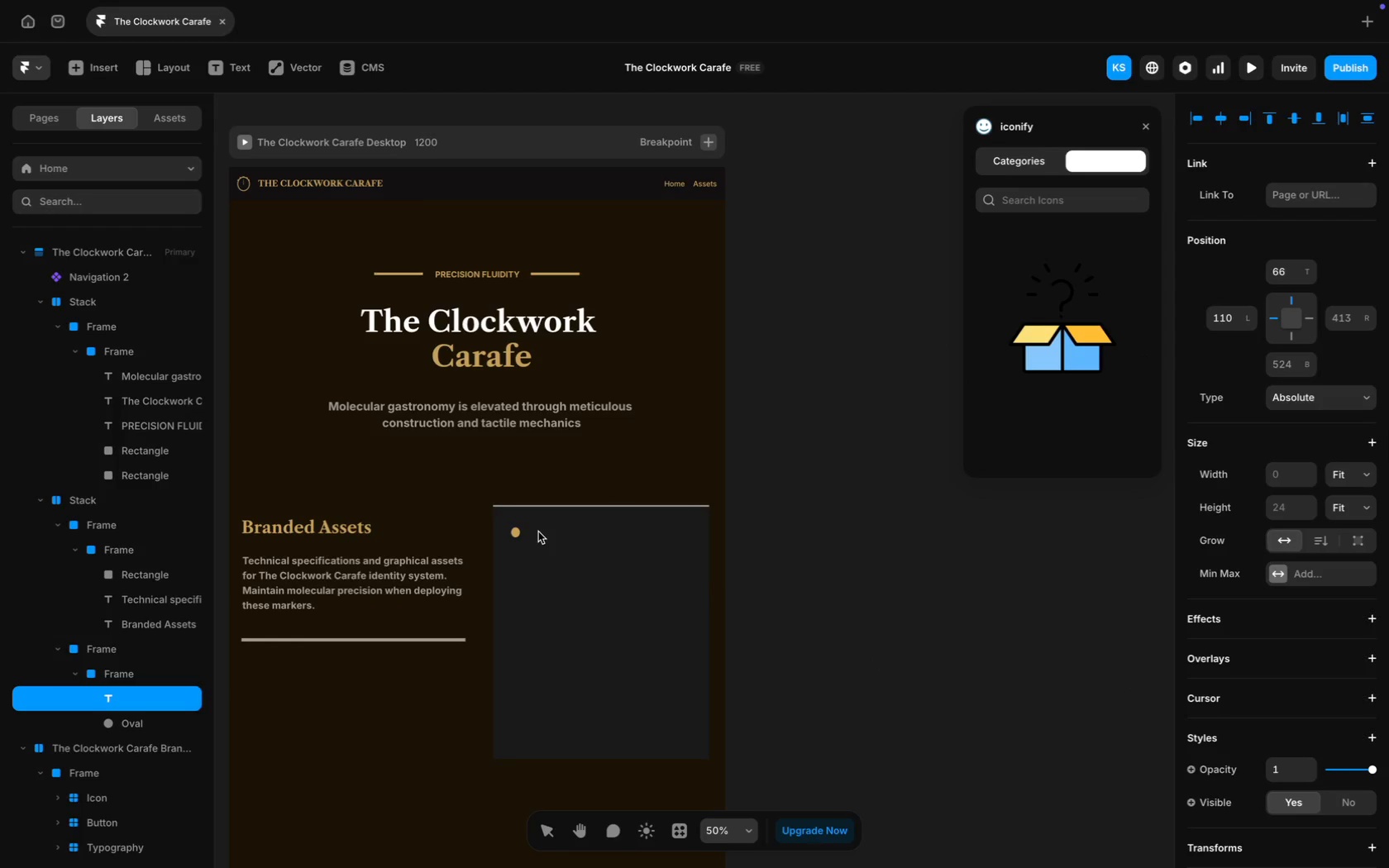 
type(CHROMATIC SPECTRUM)
 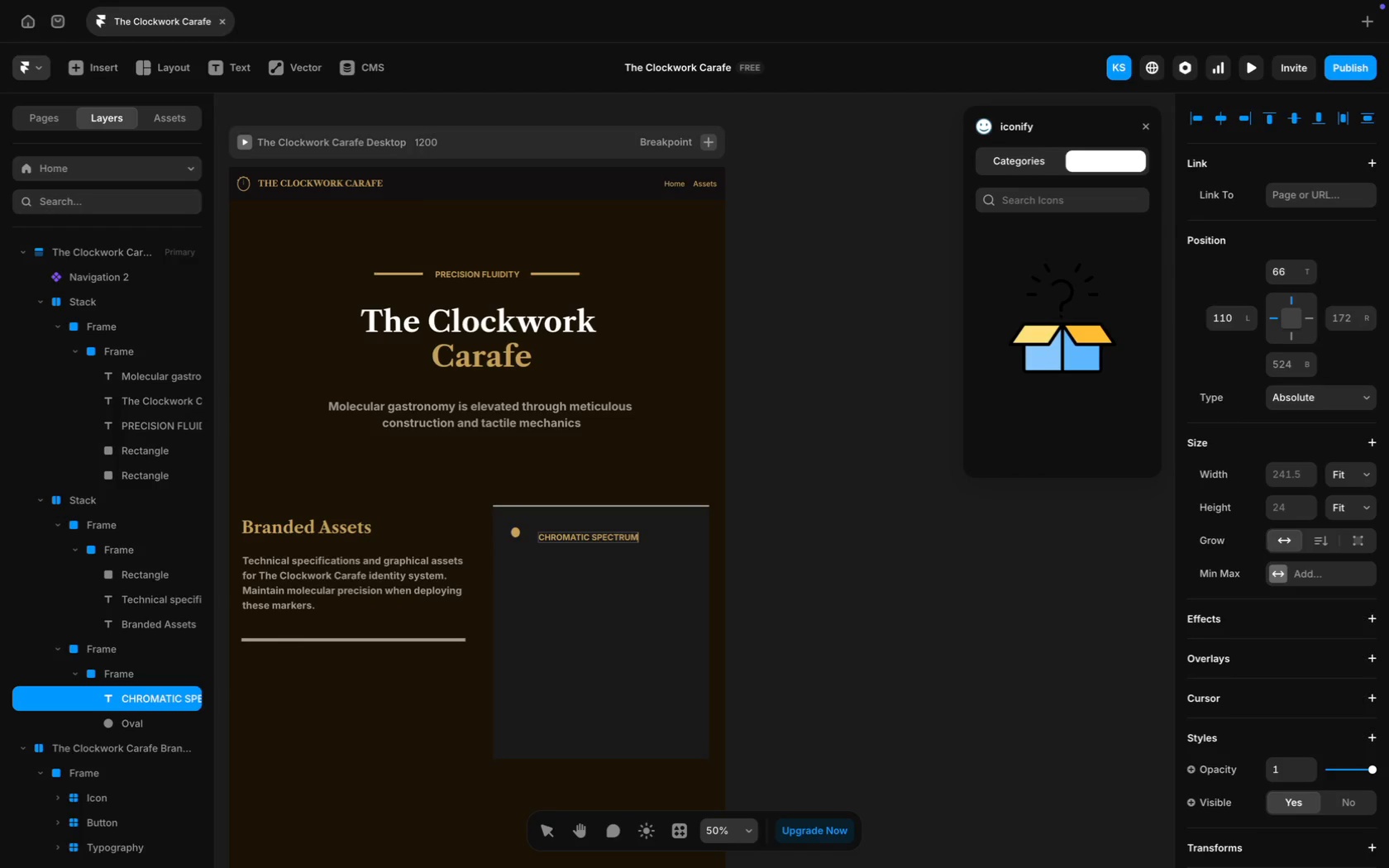 
key(Meta+A)
 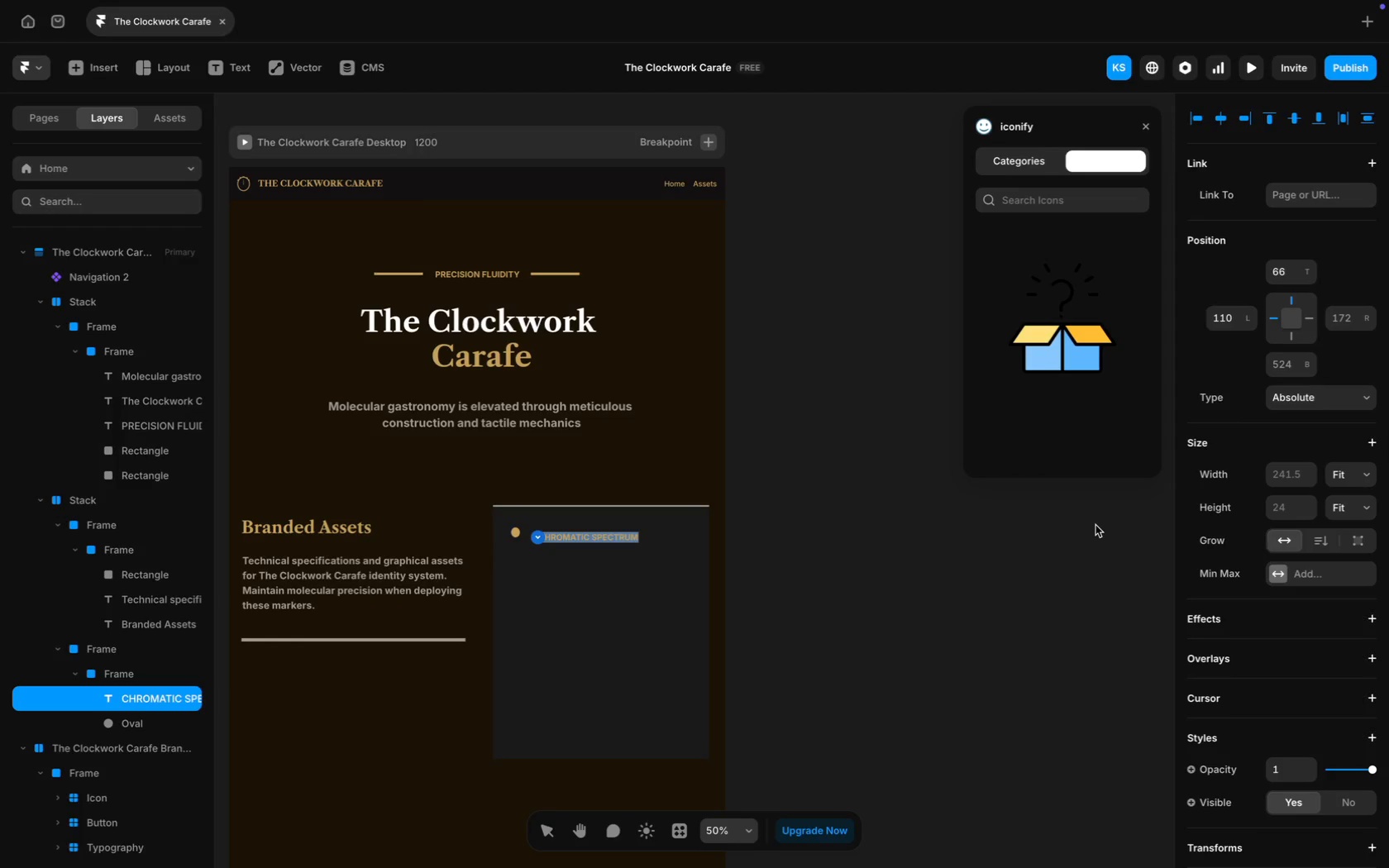 
scroll: coordinate [1286, 602], scroll_direction: down, amount: 136.0
 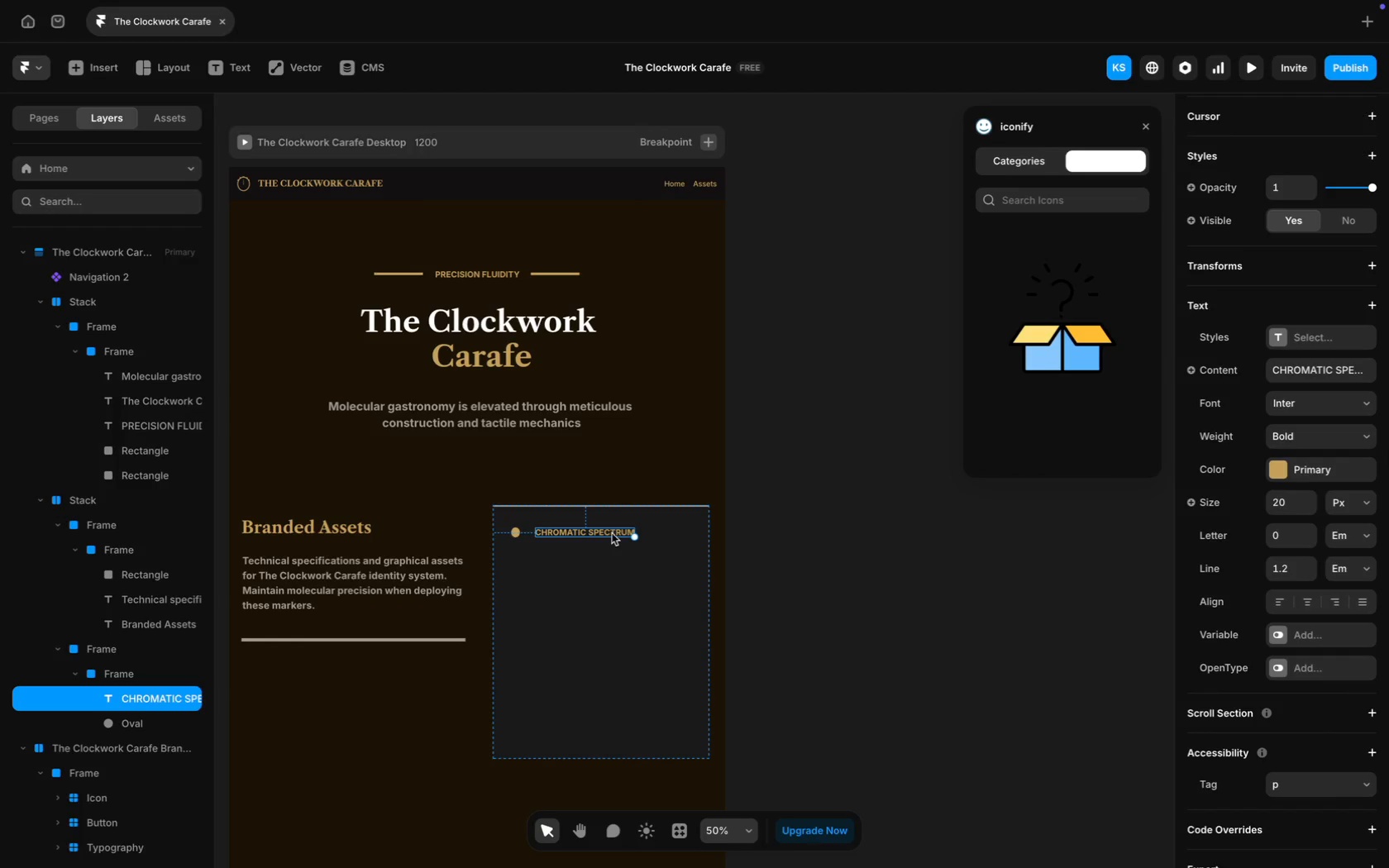 
wait(27.8)
 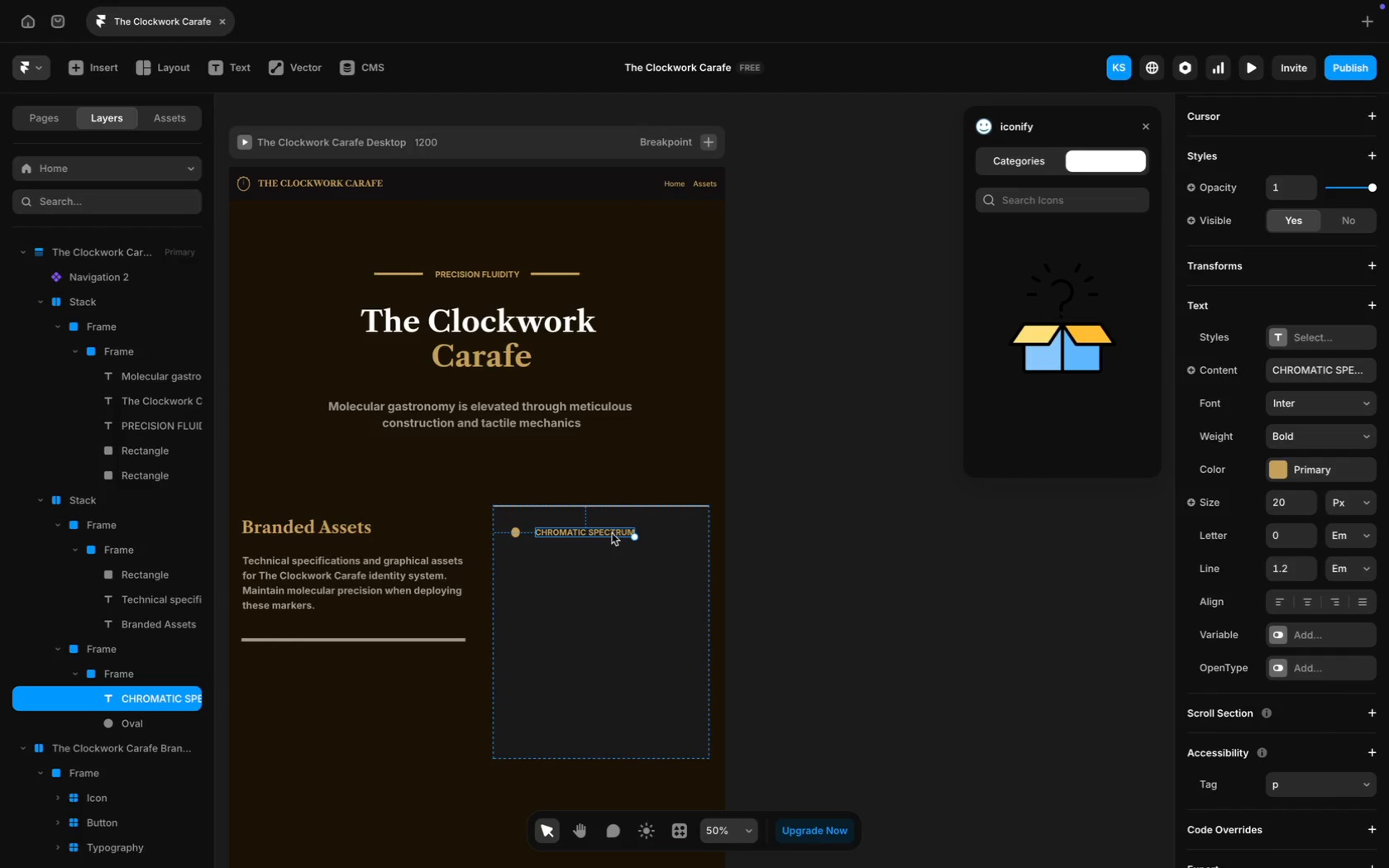 
double_click([616, 533])
 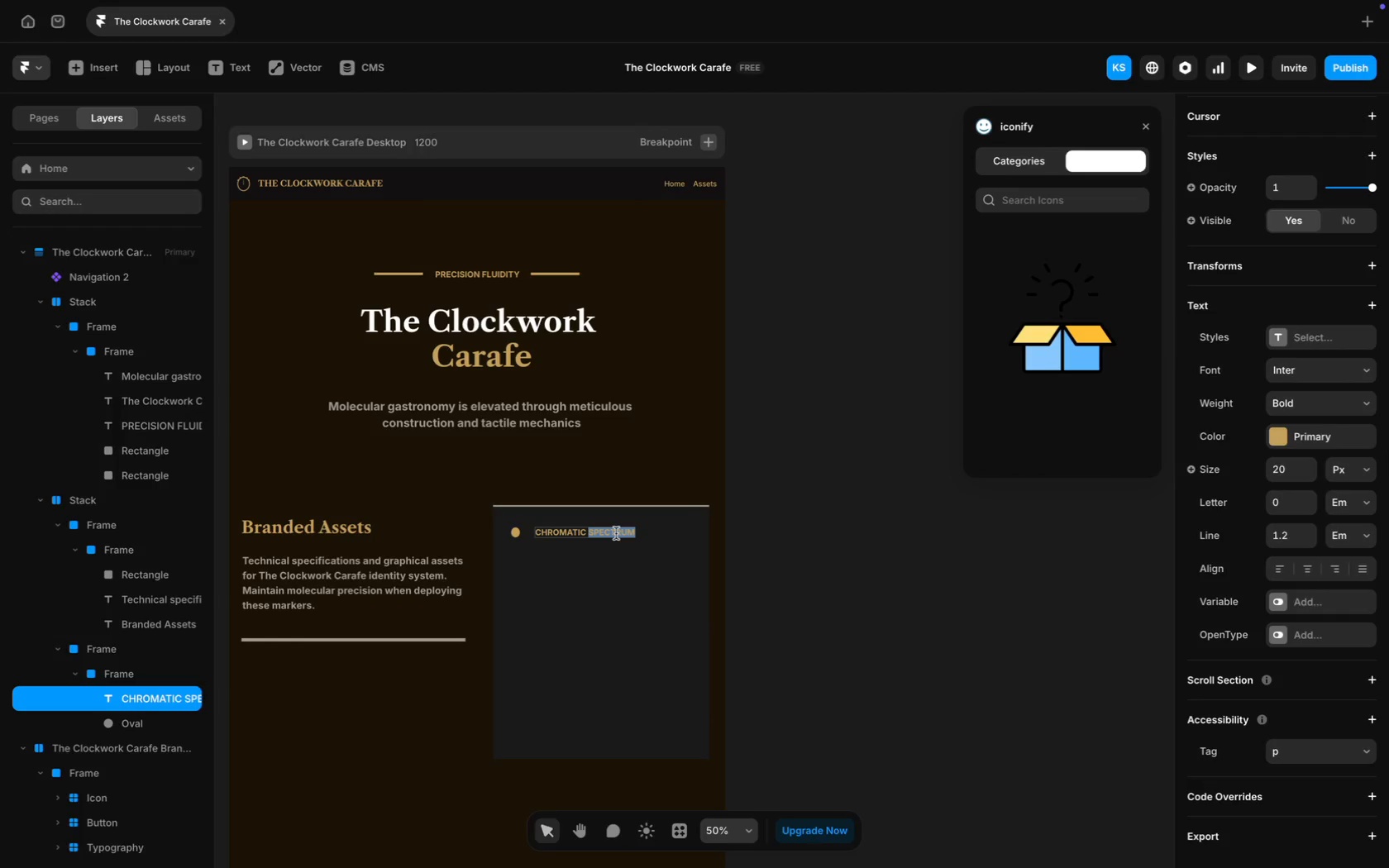 
key(Meta+A)
 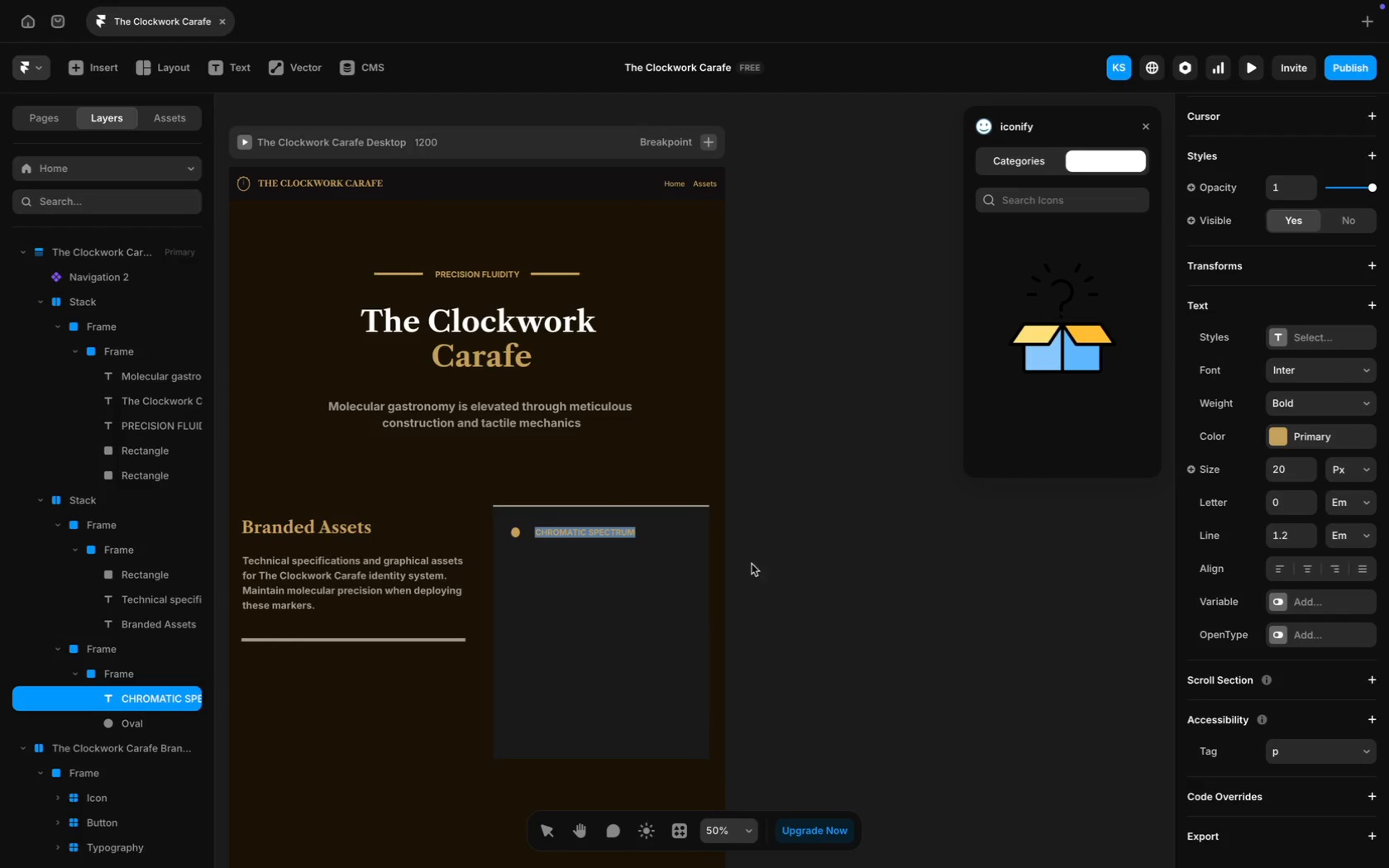 
left_click([868, 567])
 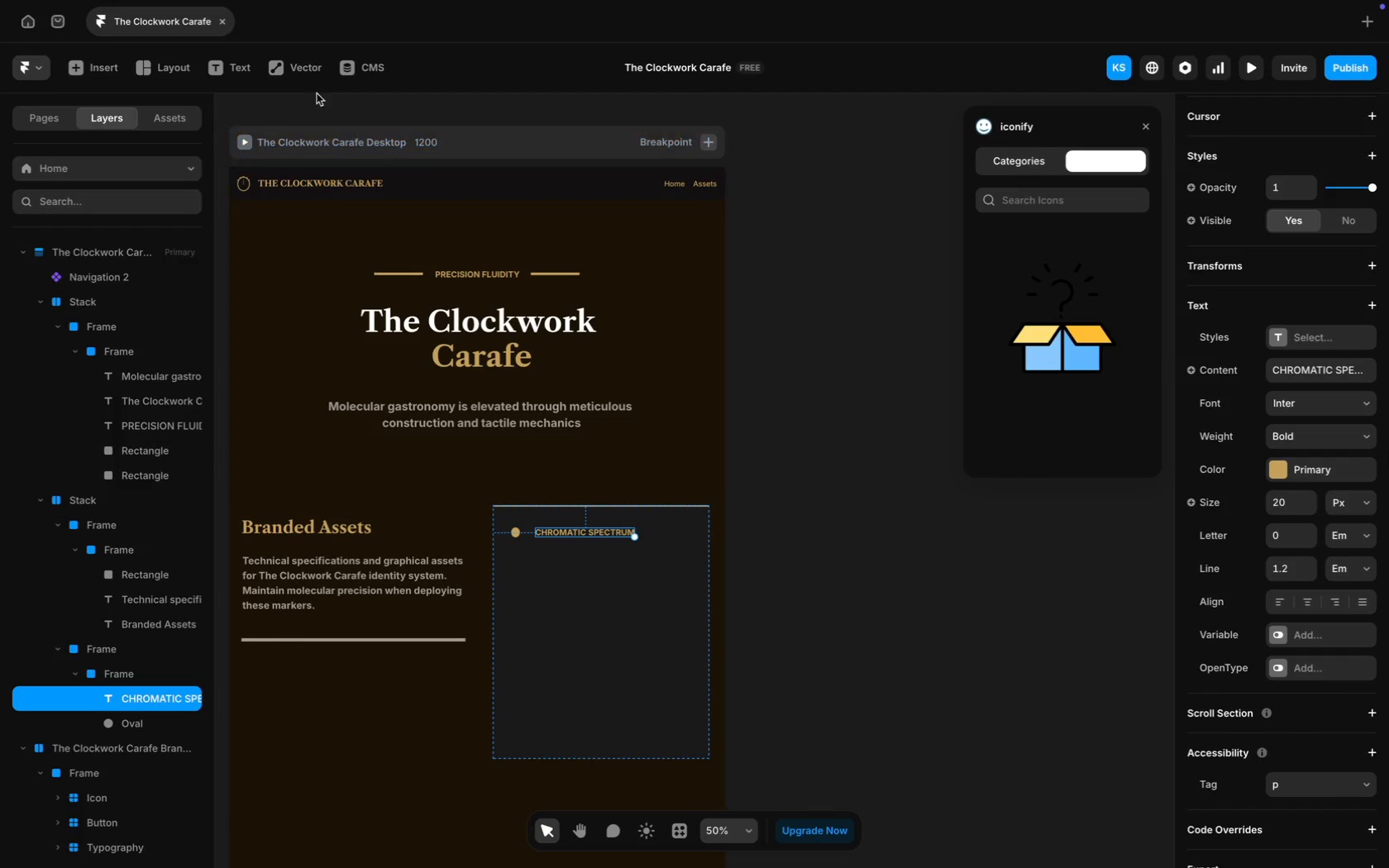 
left_click([306, 69])
 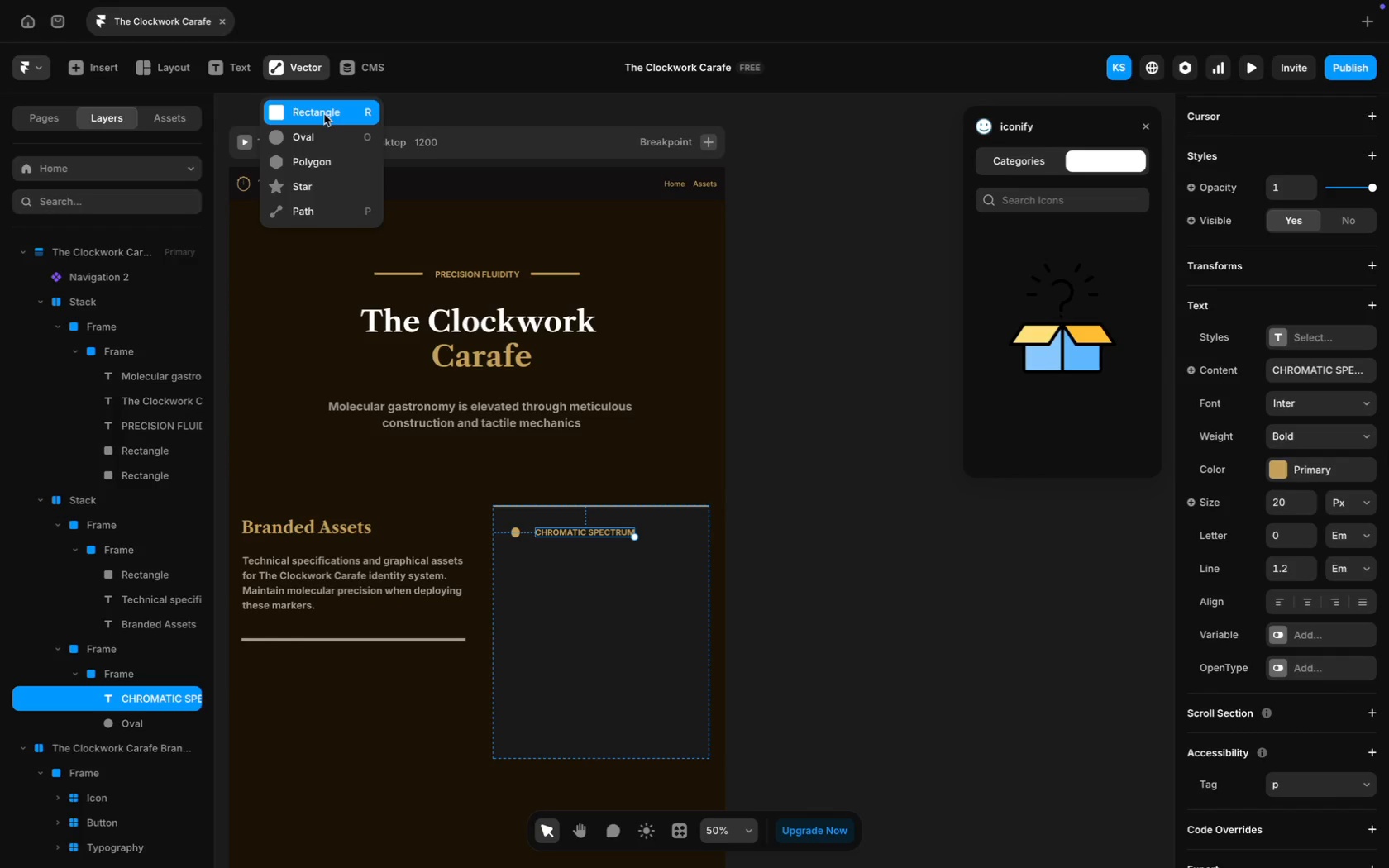 
left_click([324, 116])
 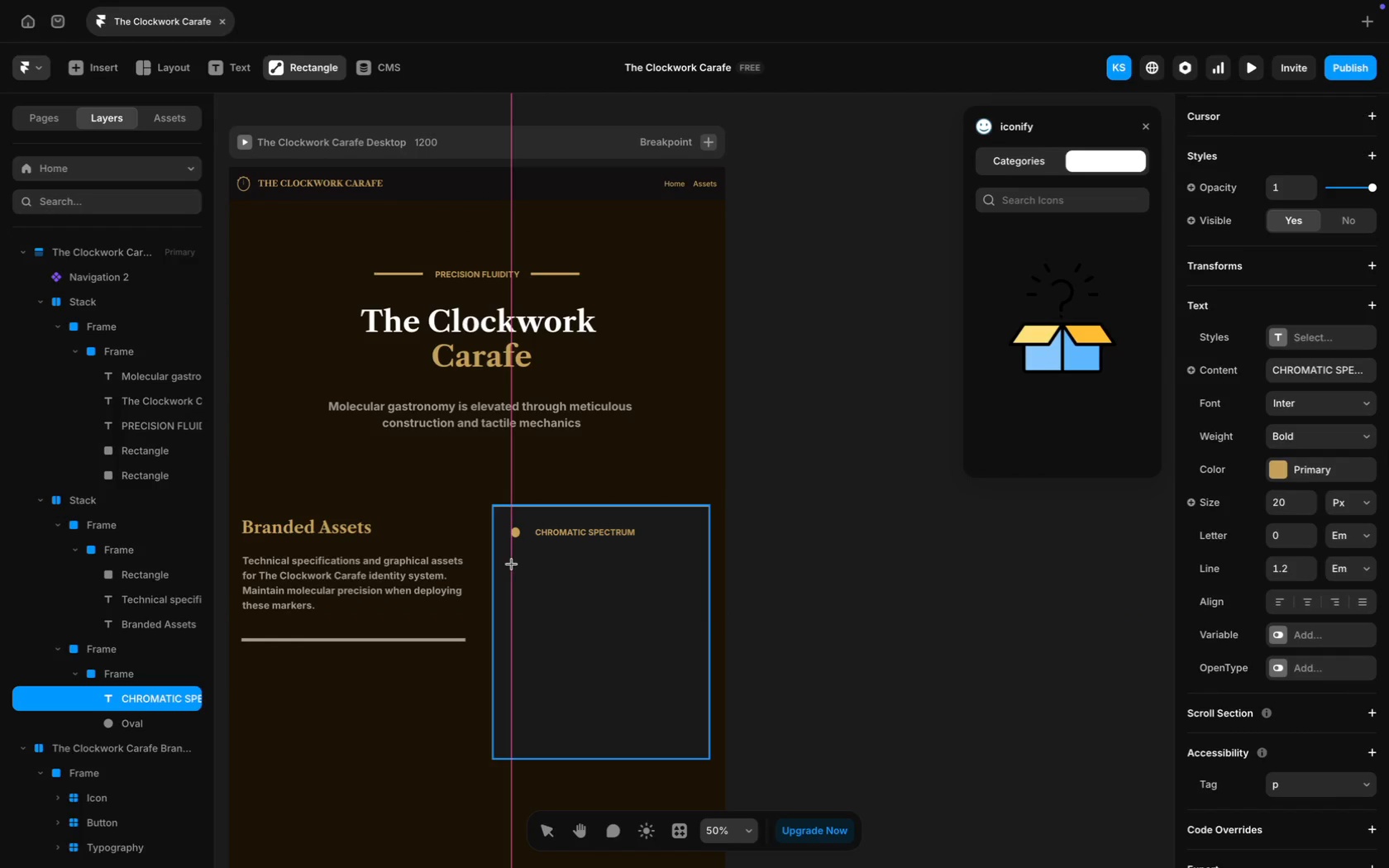 
wait(5.72)
 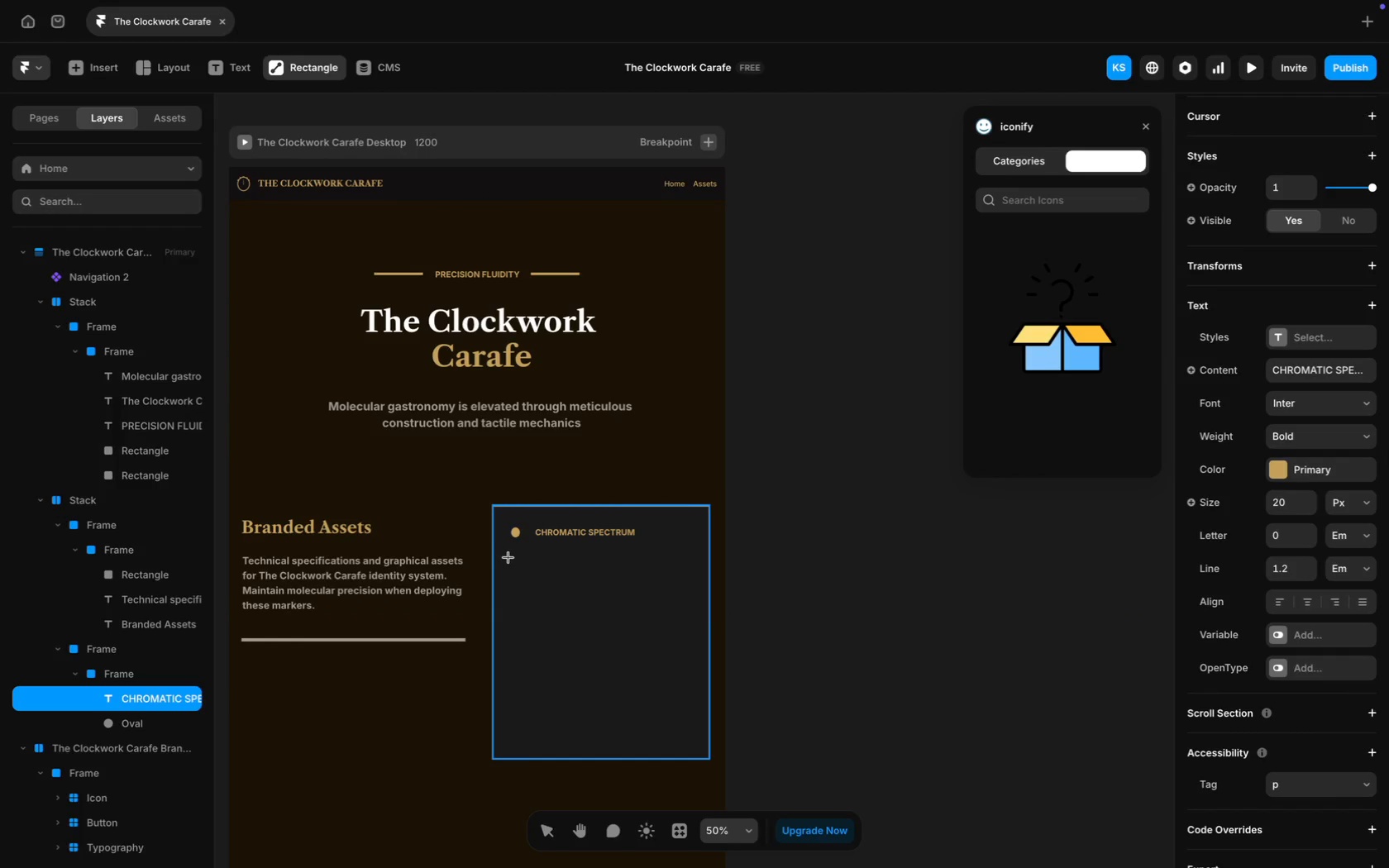 
left_click_drag(start_coordinate=[511, 557], to_coordinate=[567, 615])
 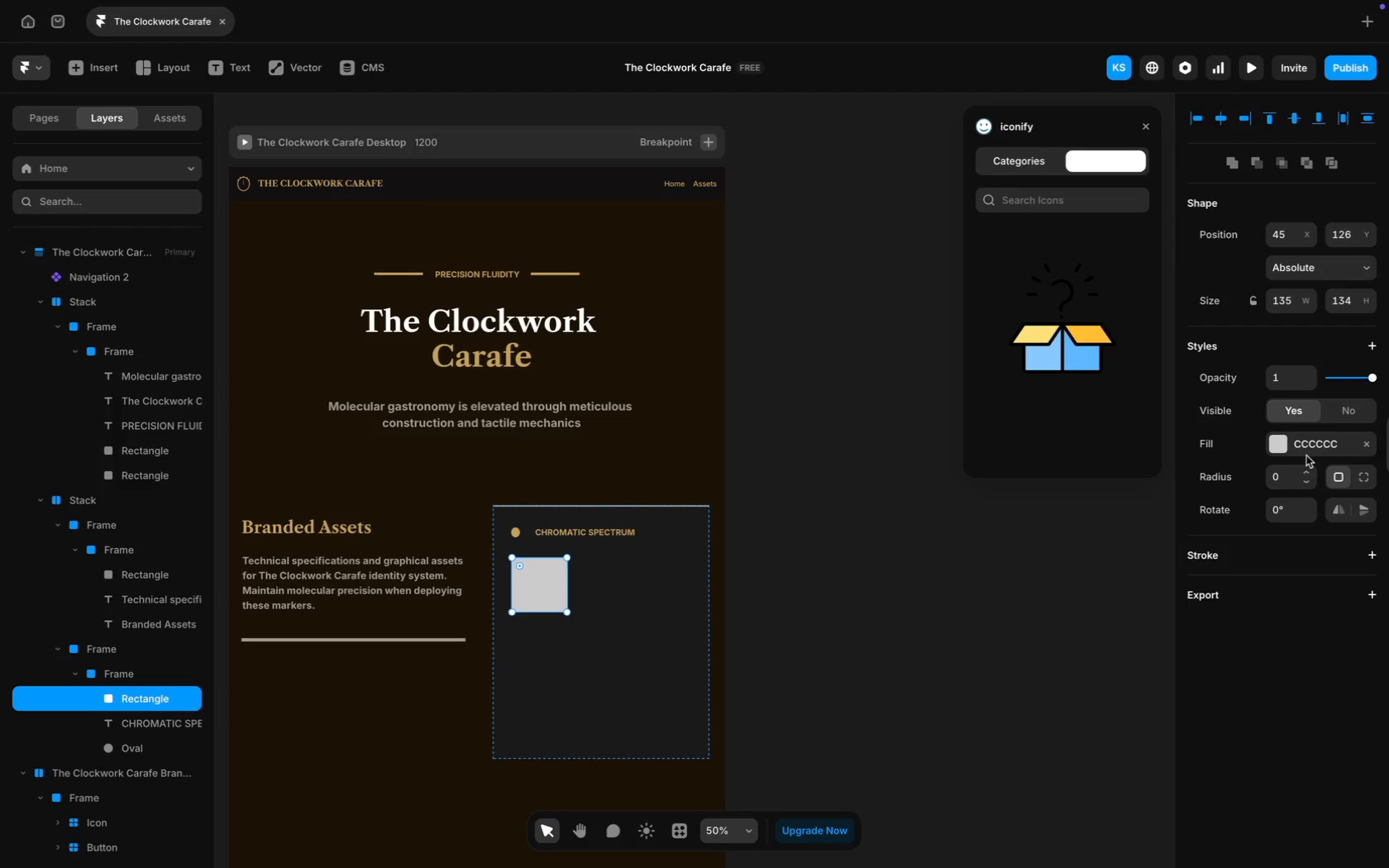 
left_click([1315, 446])
 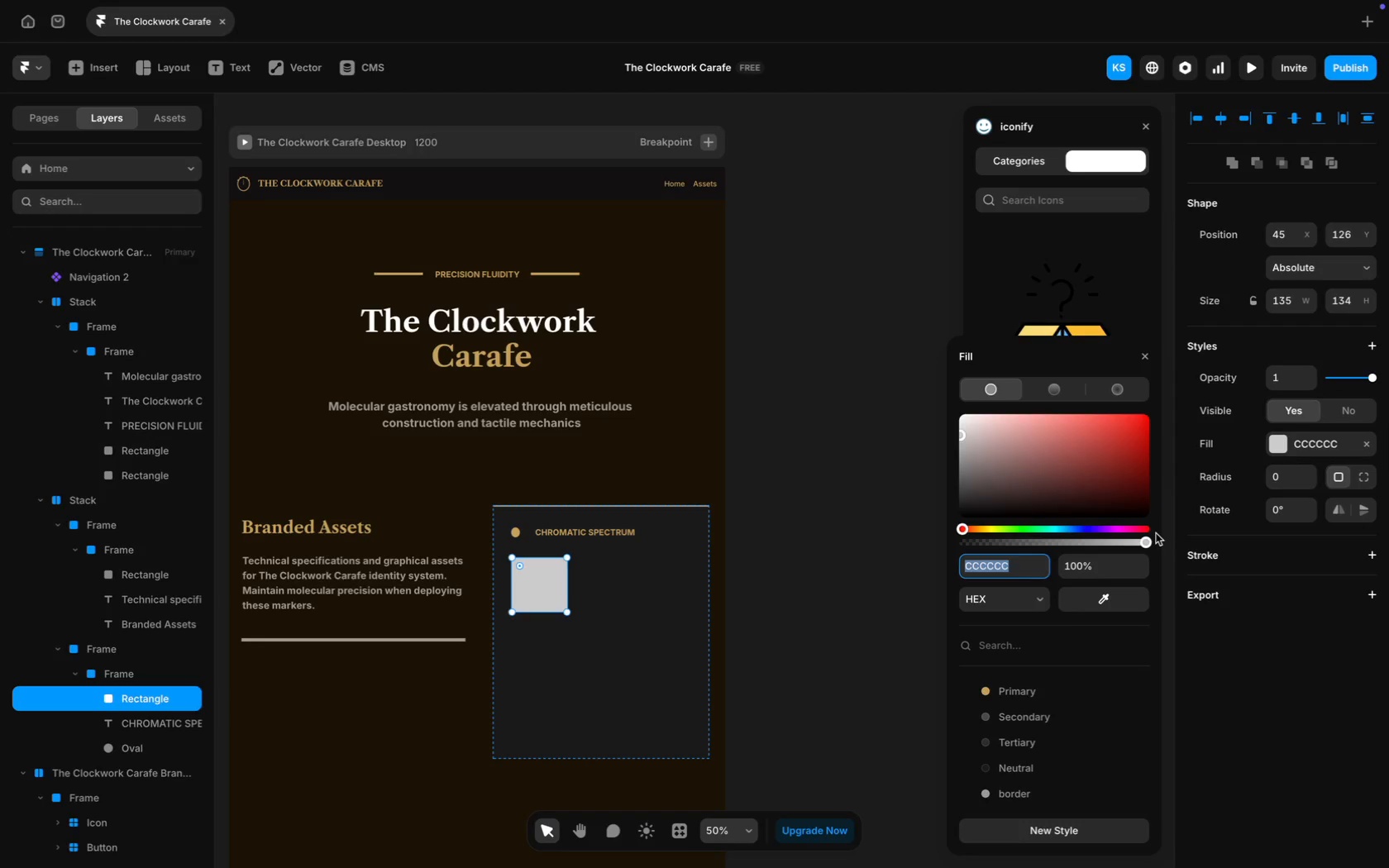 
left_click_drag(start_coordinate=[1145, 543], to_coordinate=[952, 537])
 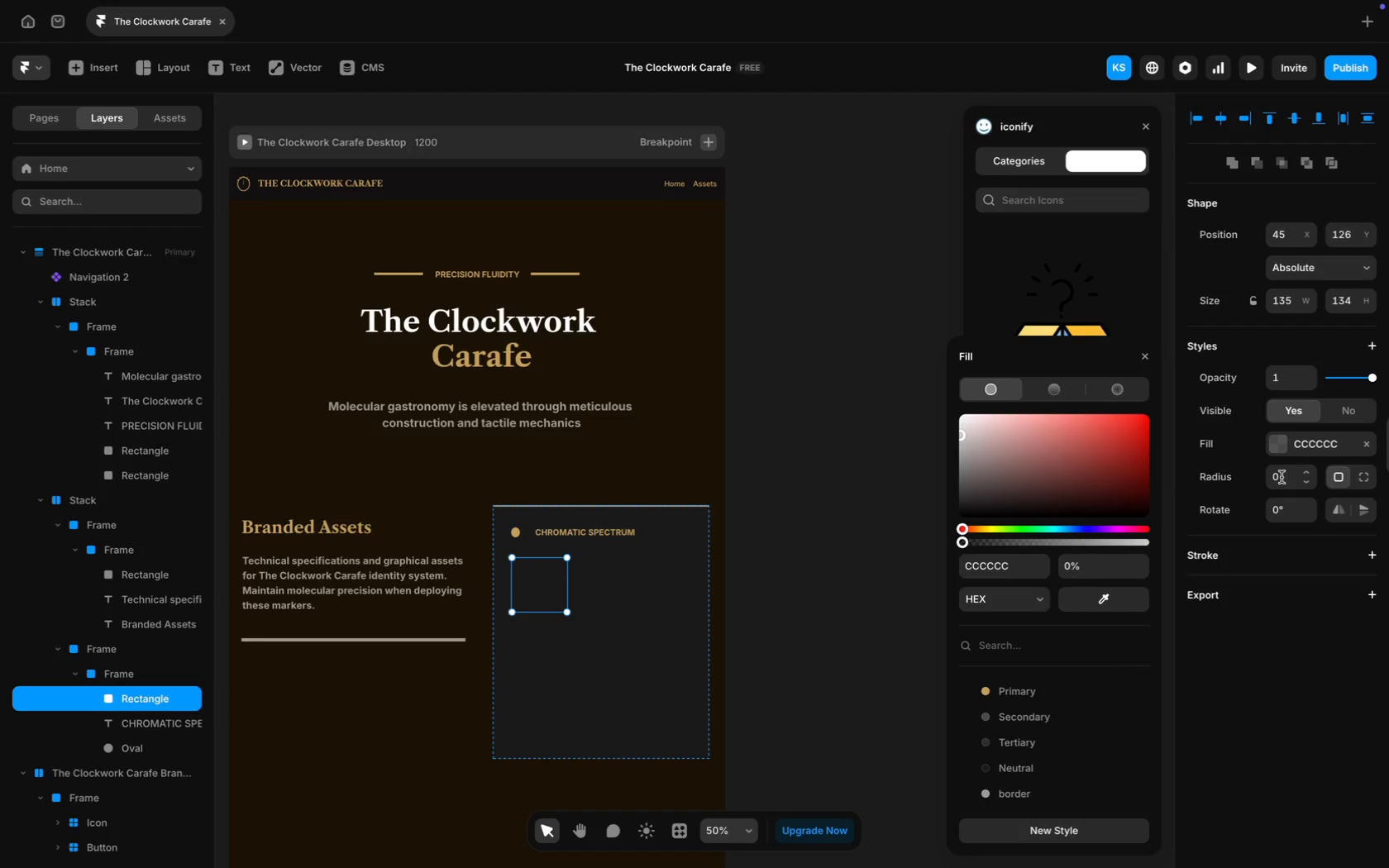 
wait(7.46)
 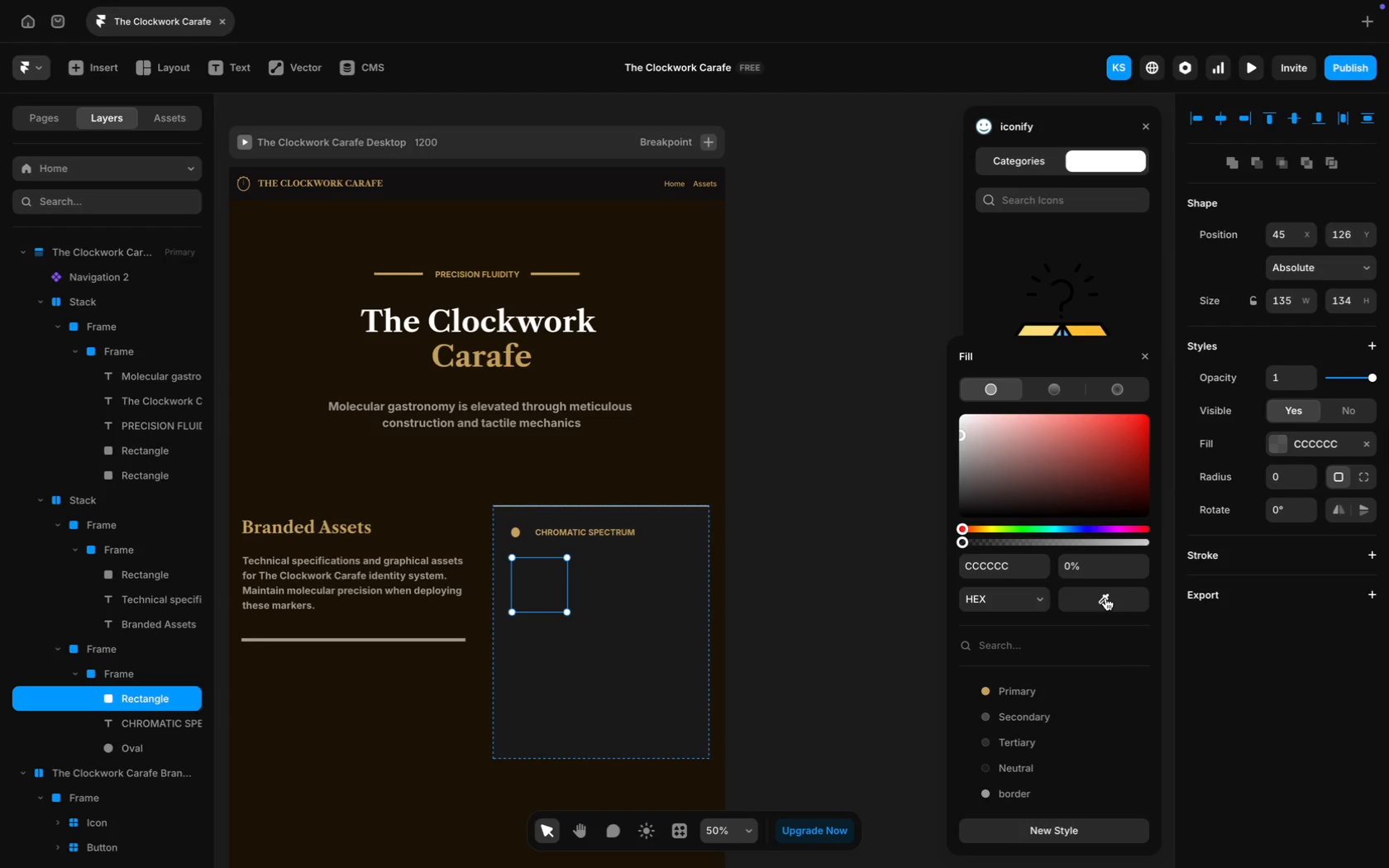 
left_click([1280, 556])
 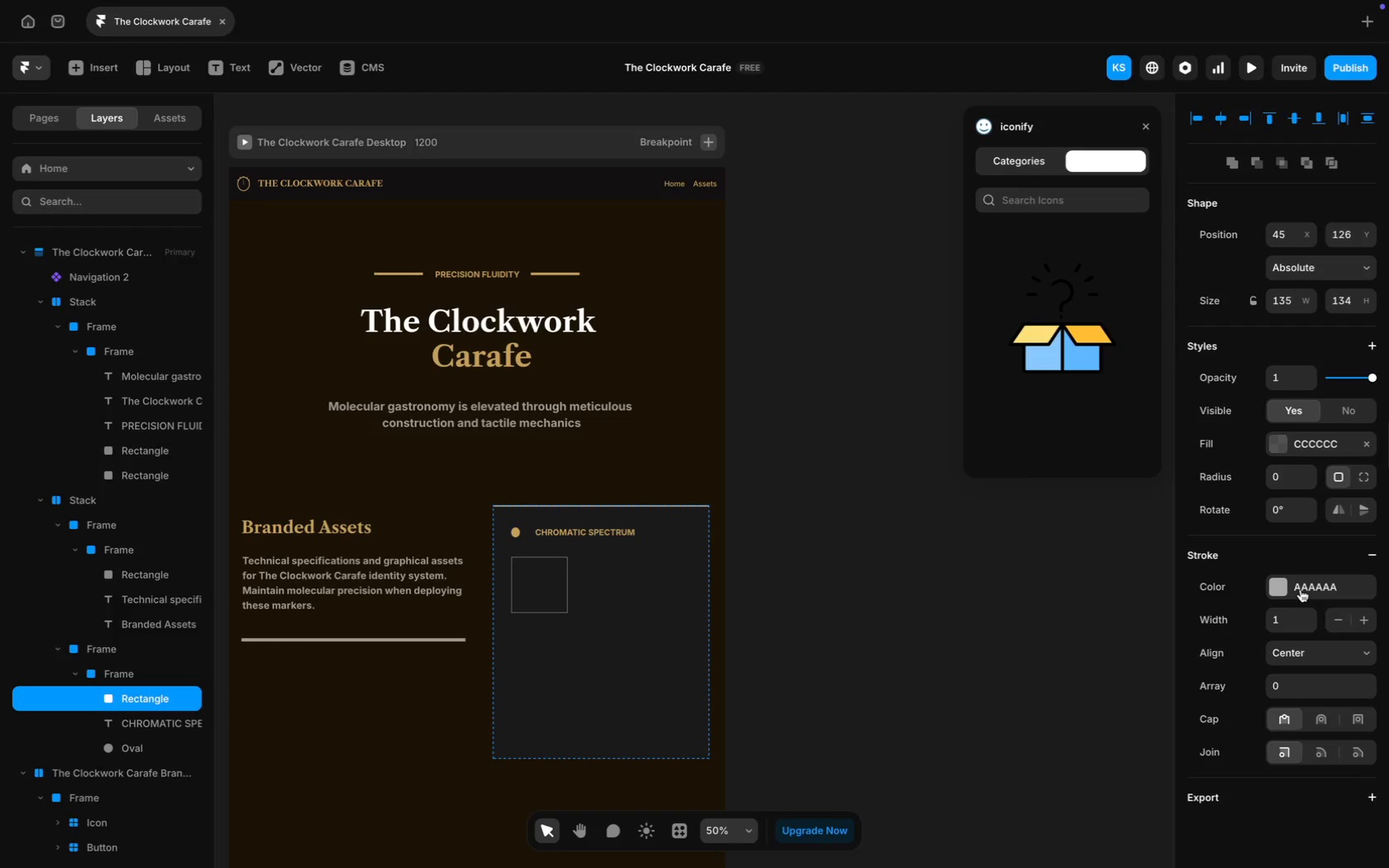 
left_click([1305, 589])
 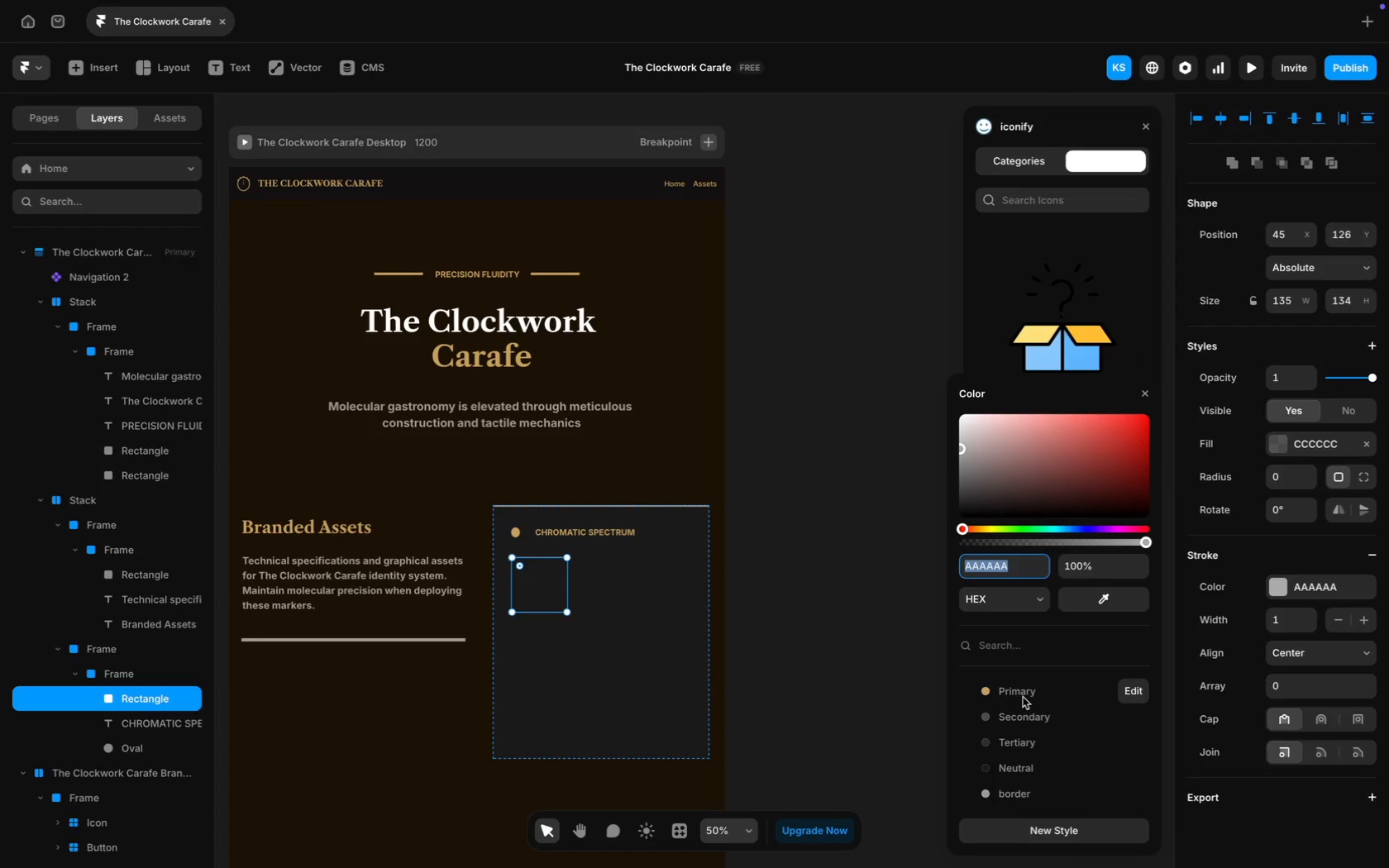 
left_click([999, 797])
 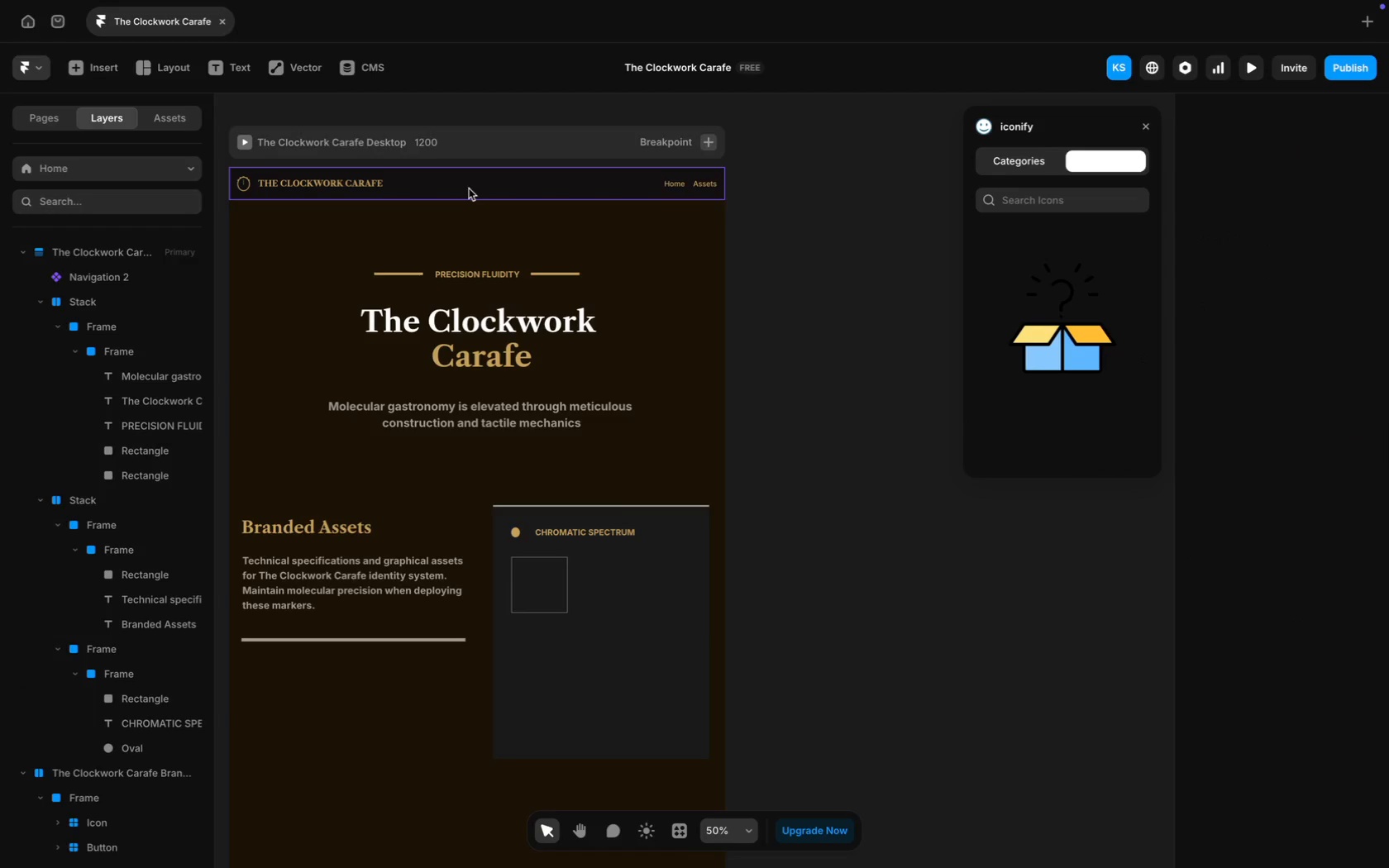 
left_click([231, 68])
 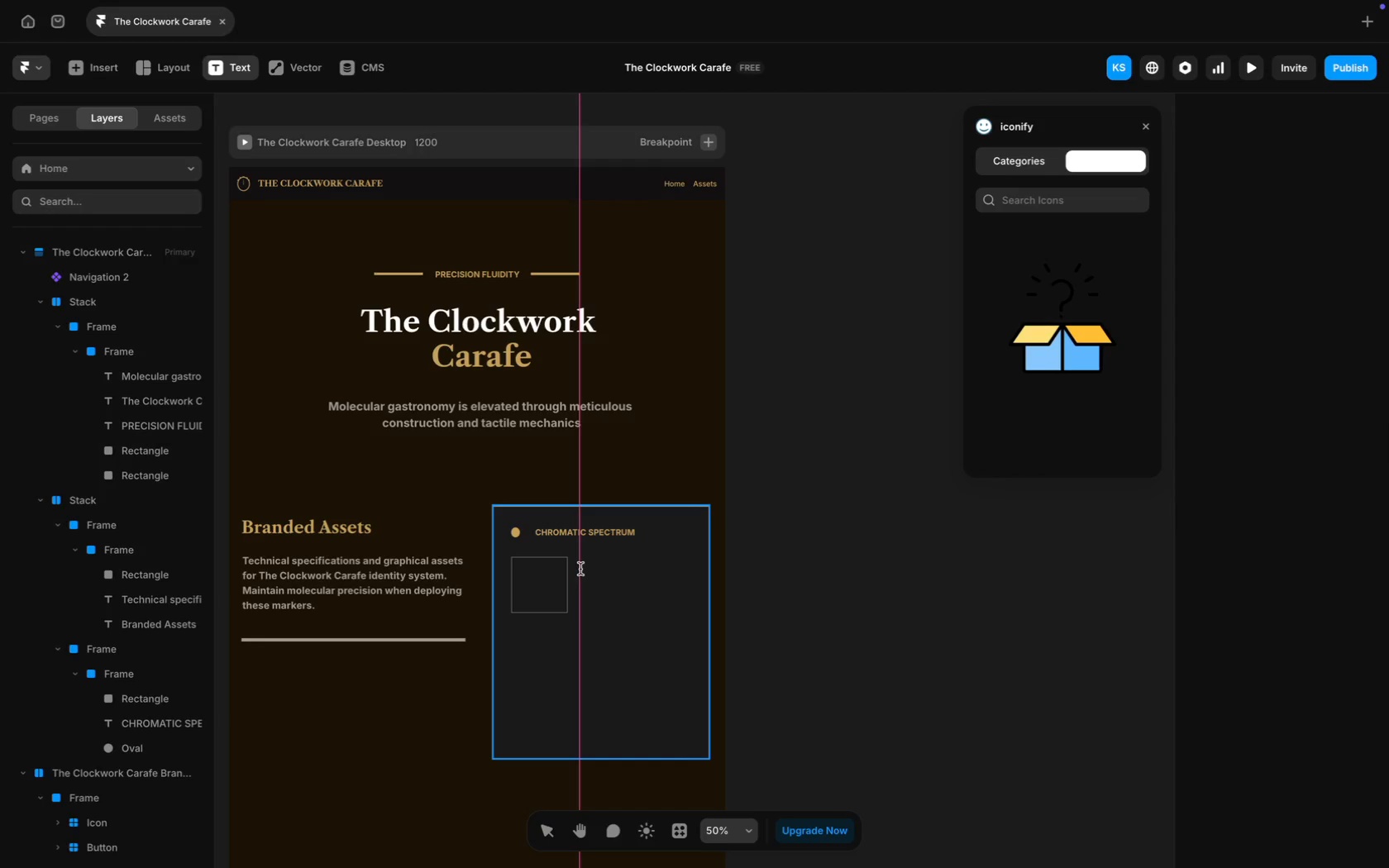 
wait(7.01)
 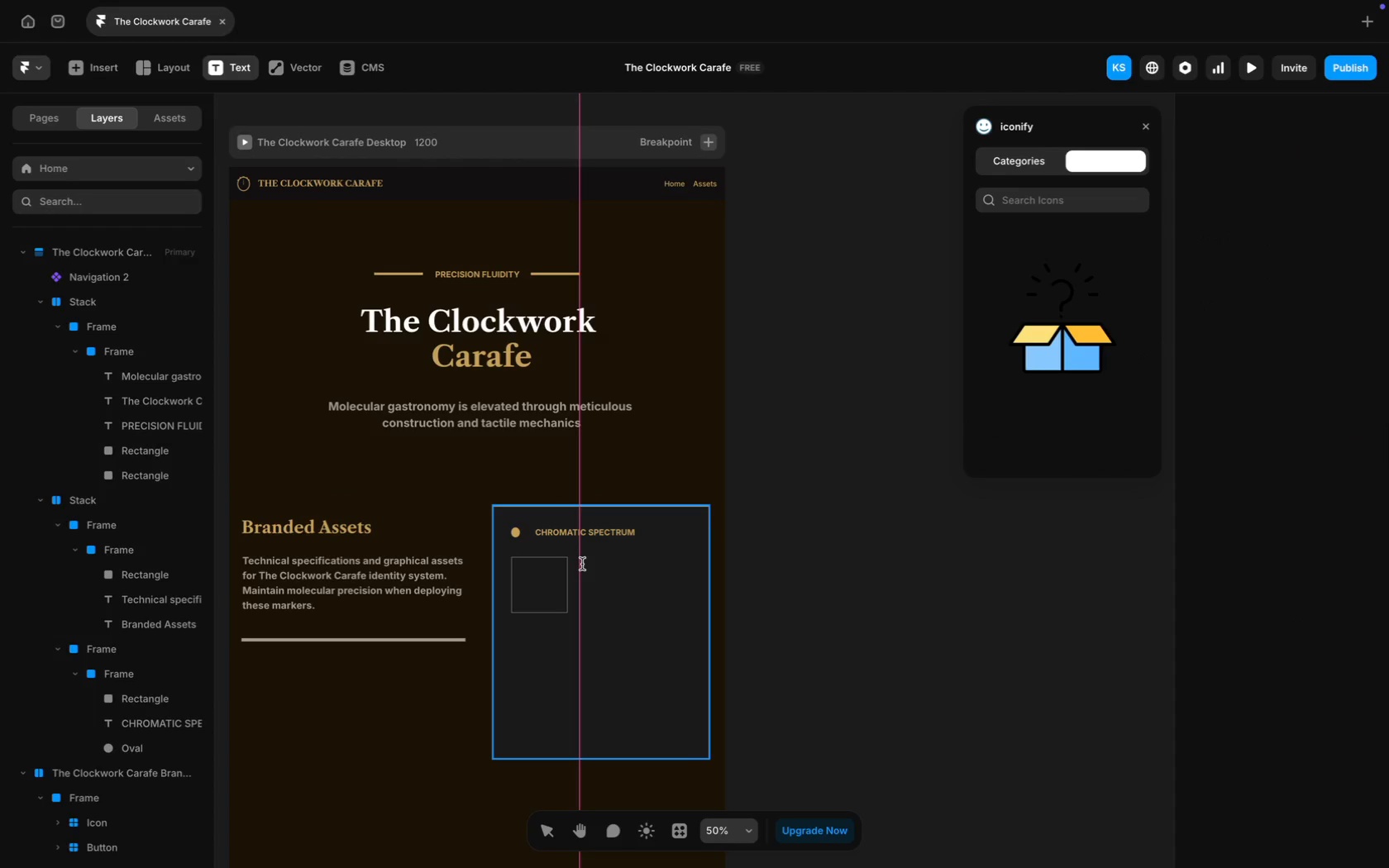 
left_click([580, 568])
 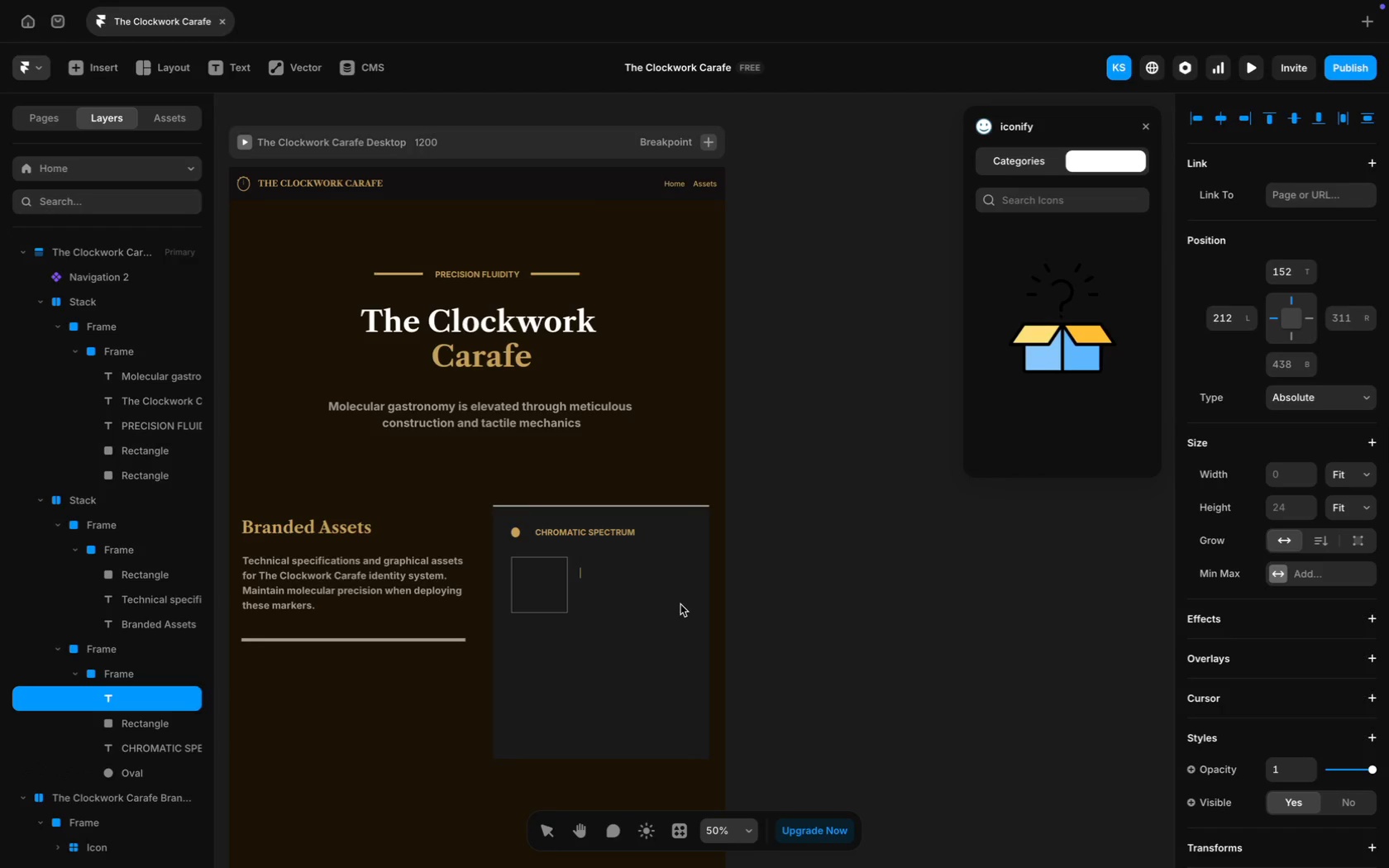 
type(Deep Charcoal)
 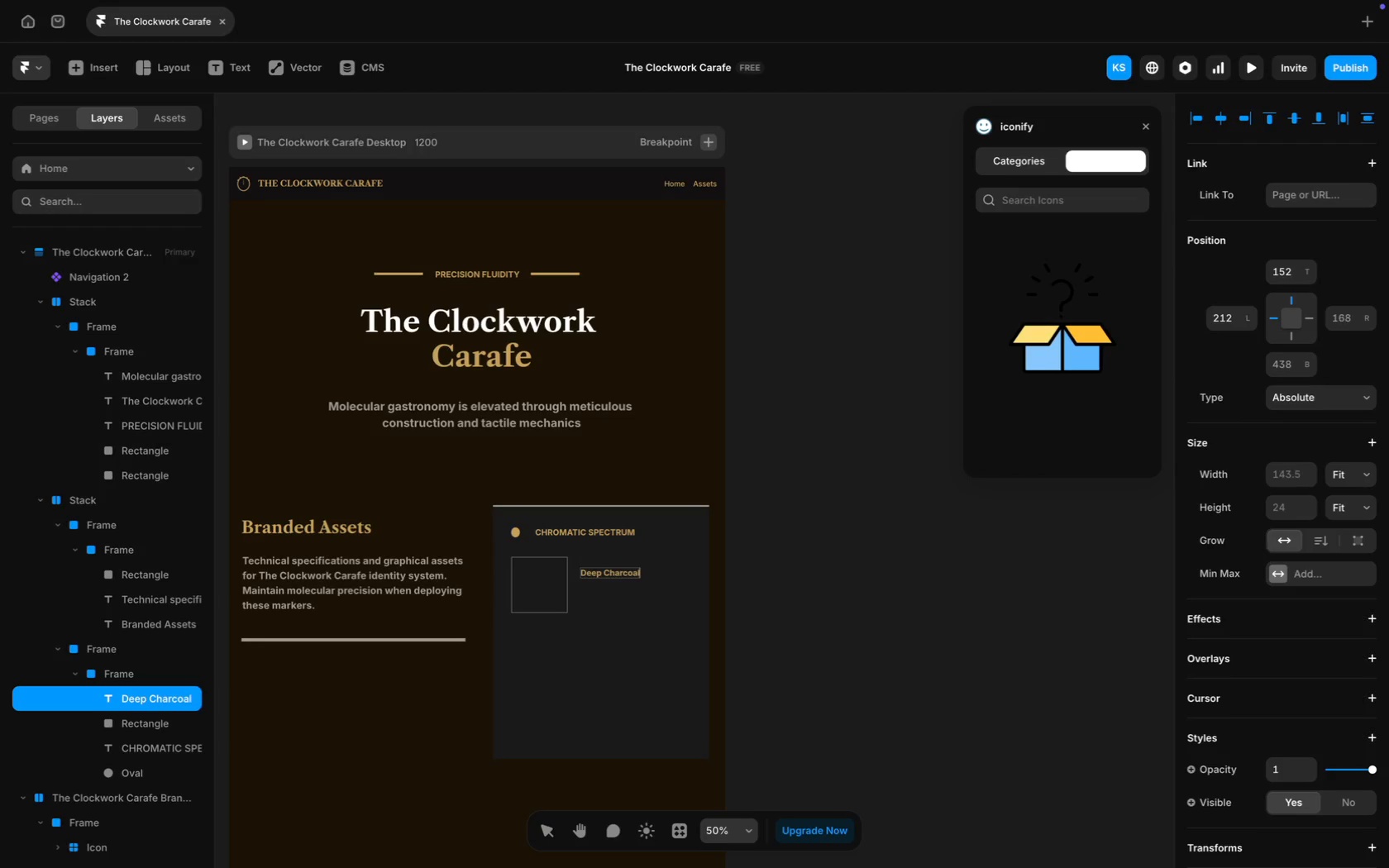 
key(Meta+A)
 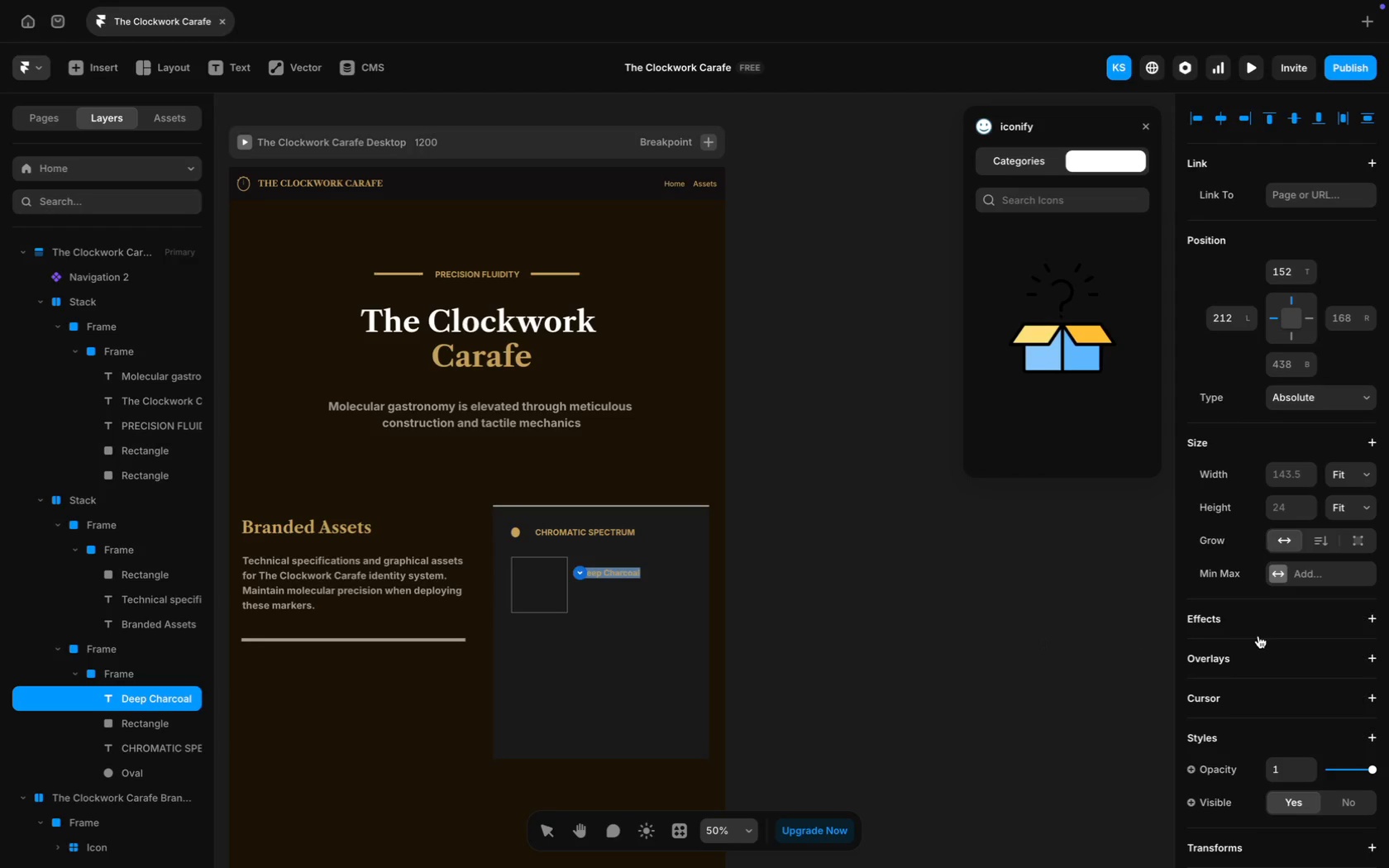 
scroll: coordinate [1258, 636], scroll_direction: down, amount: 146.0
 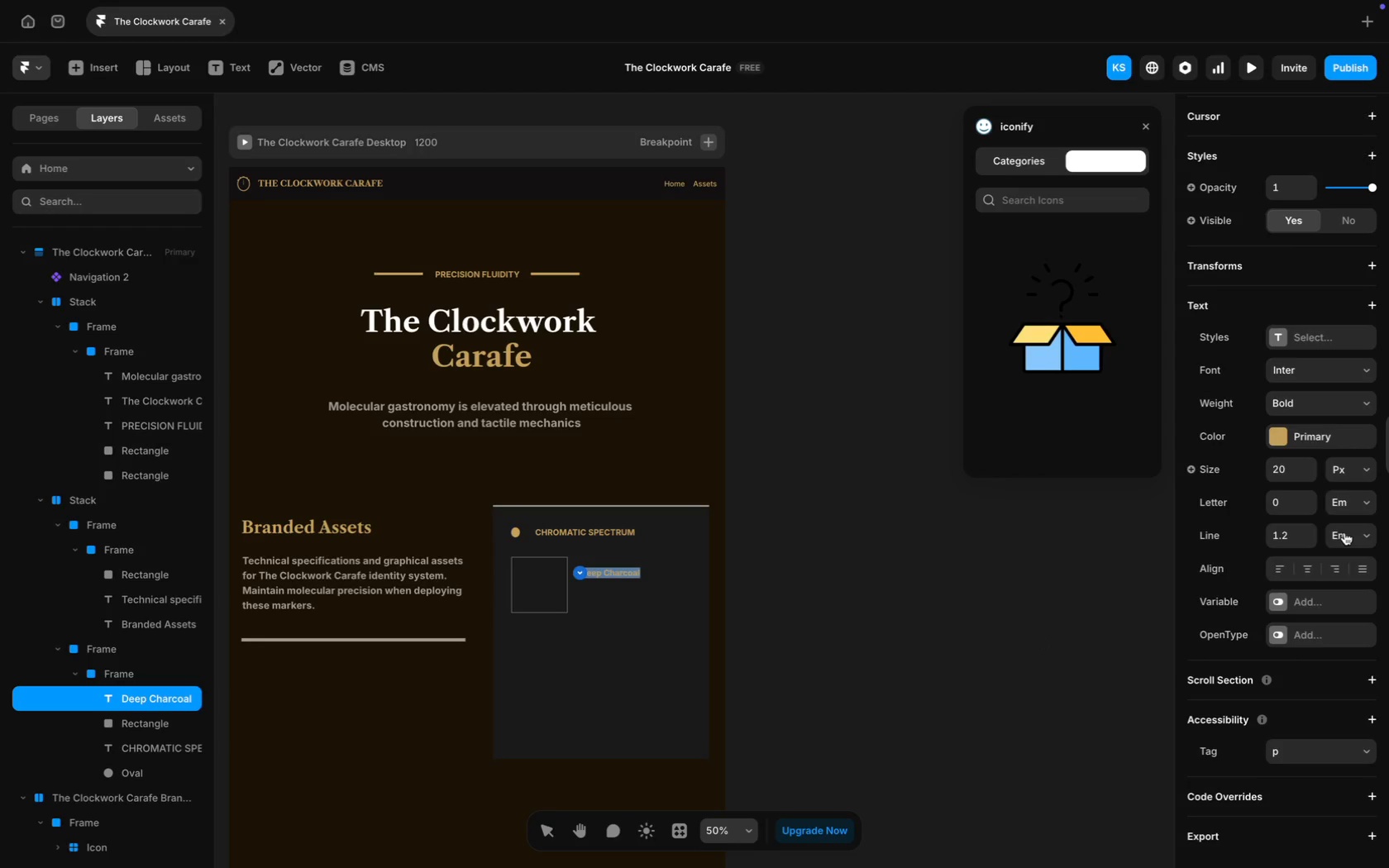 
key(CapsLock)
 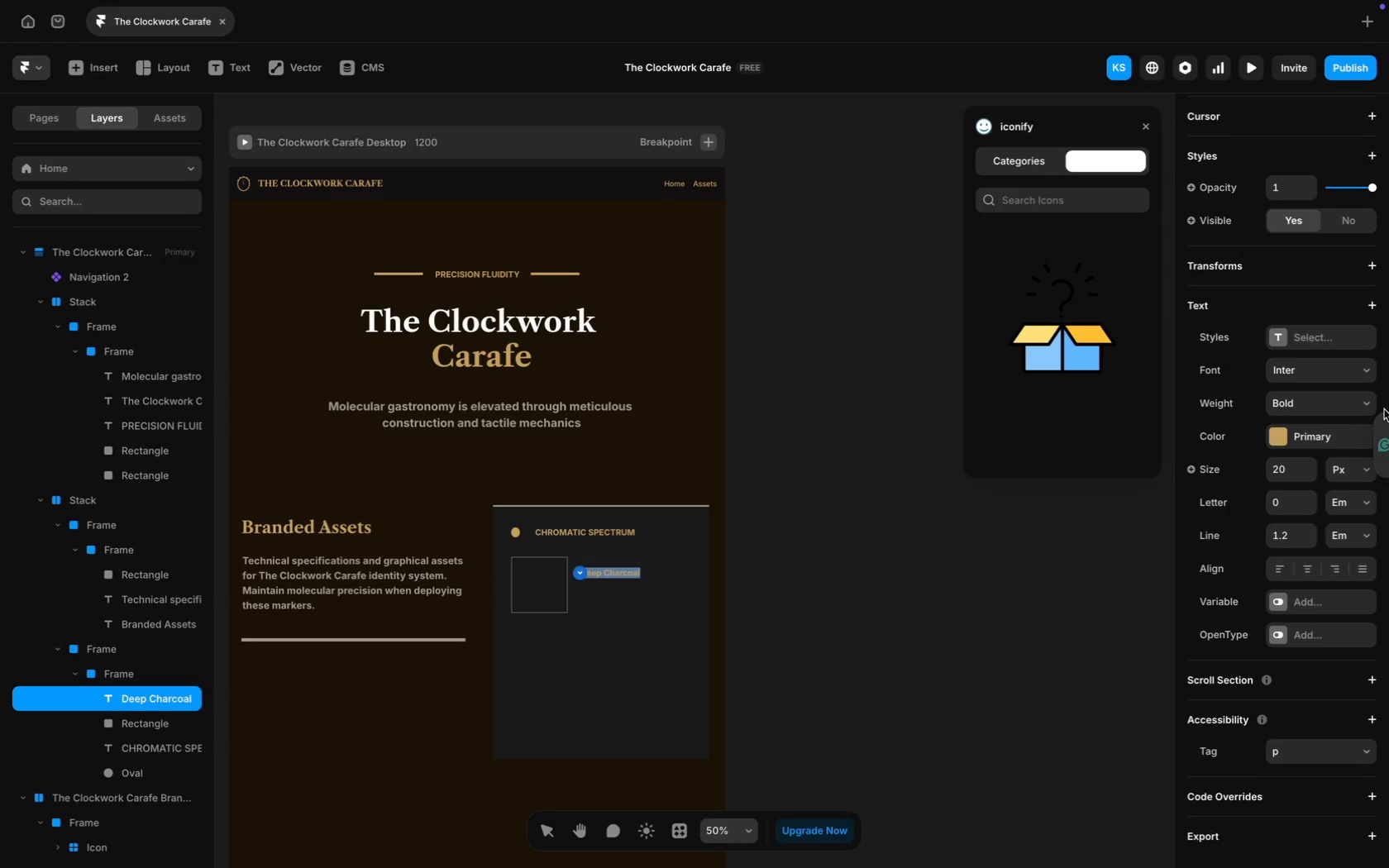 
left_click([1311, 430])
 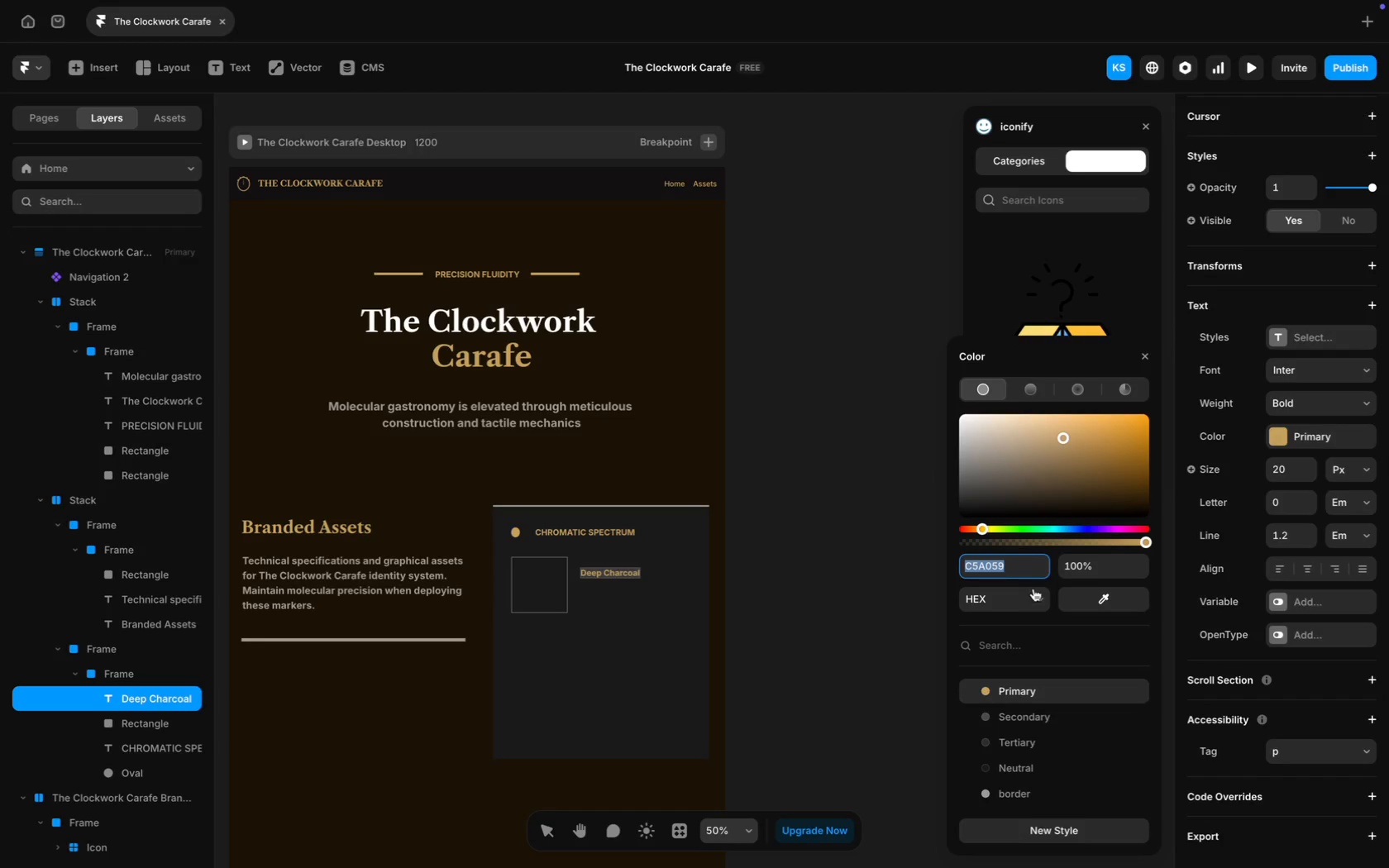 
mouse_move([1009, 772])
 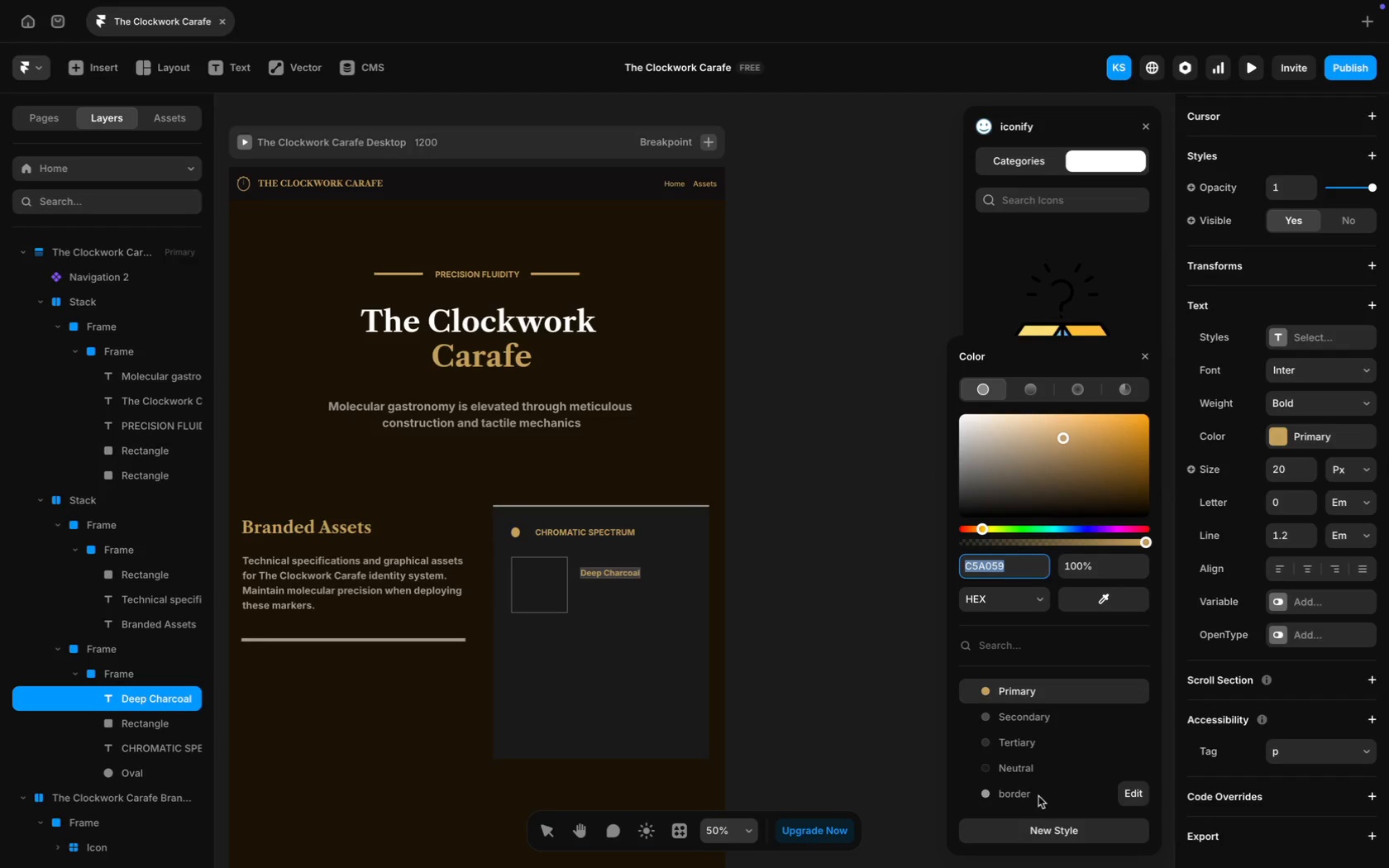 
left_click([1026, 794])
 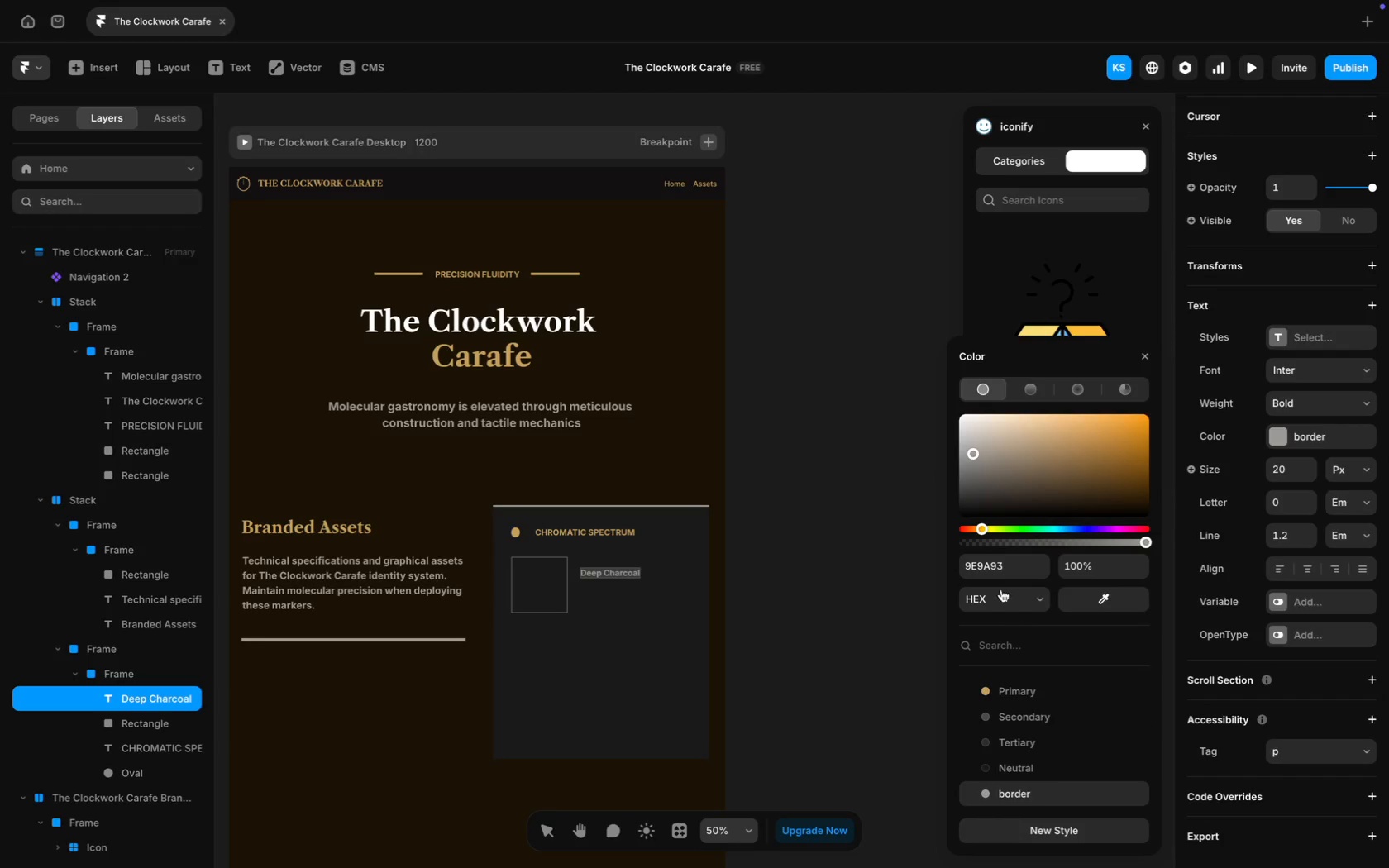 
left_click([1003, 559])
 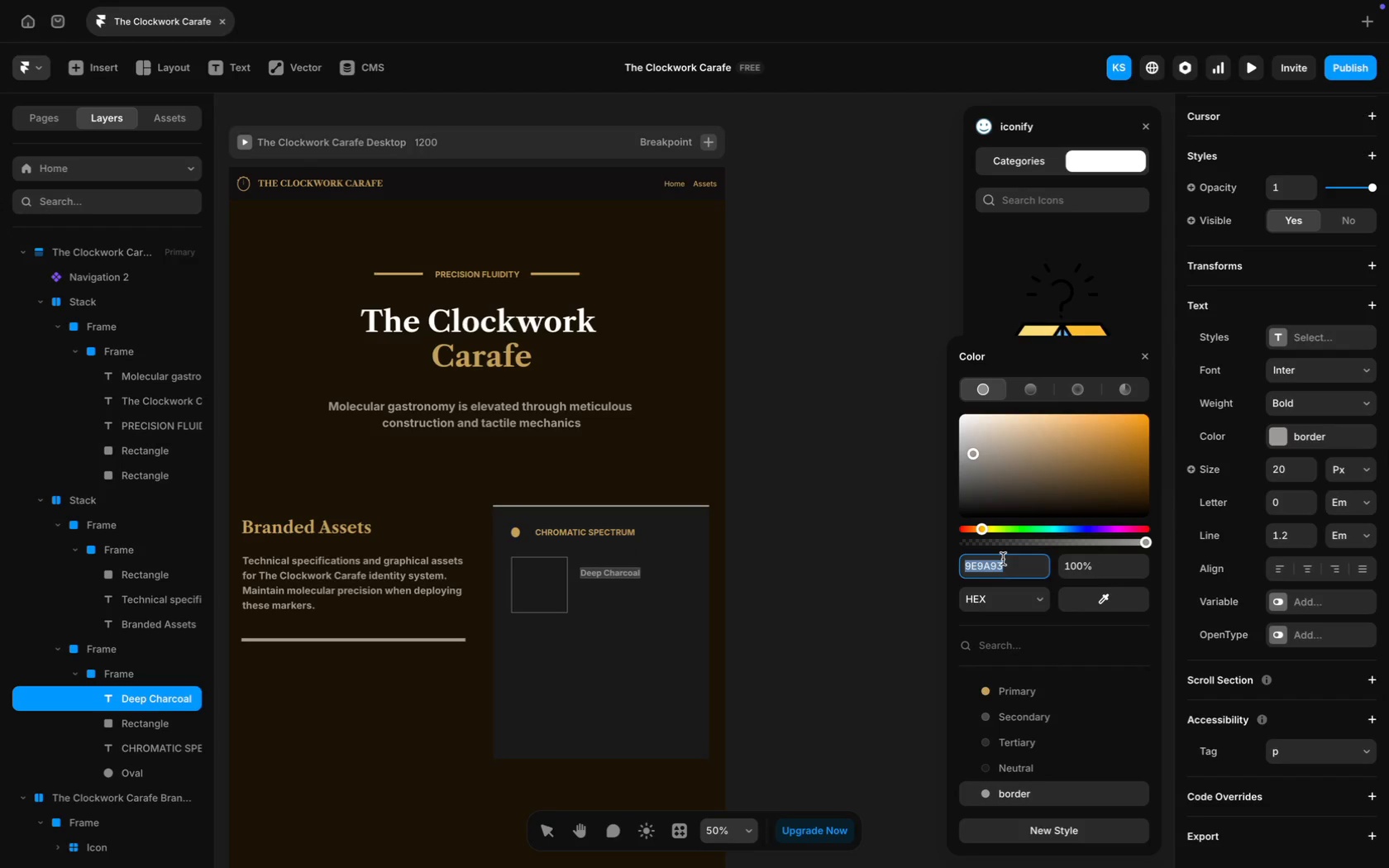 
type(FFFFFF)
 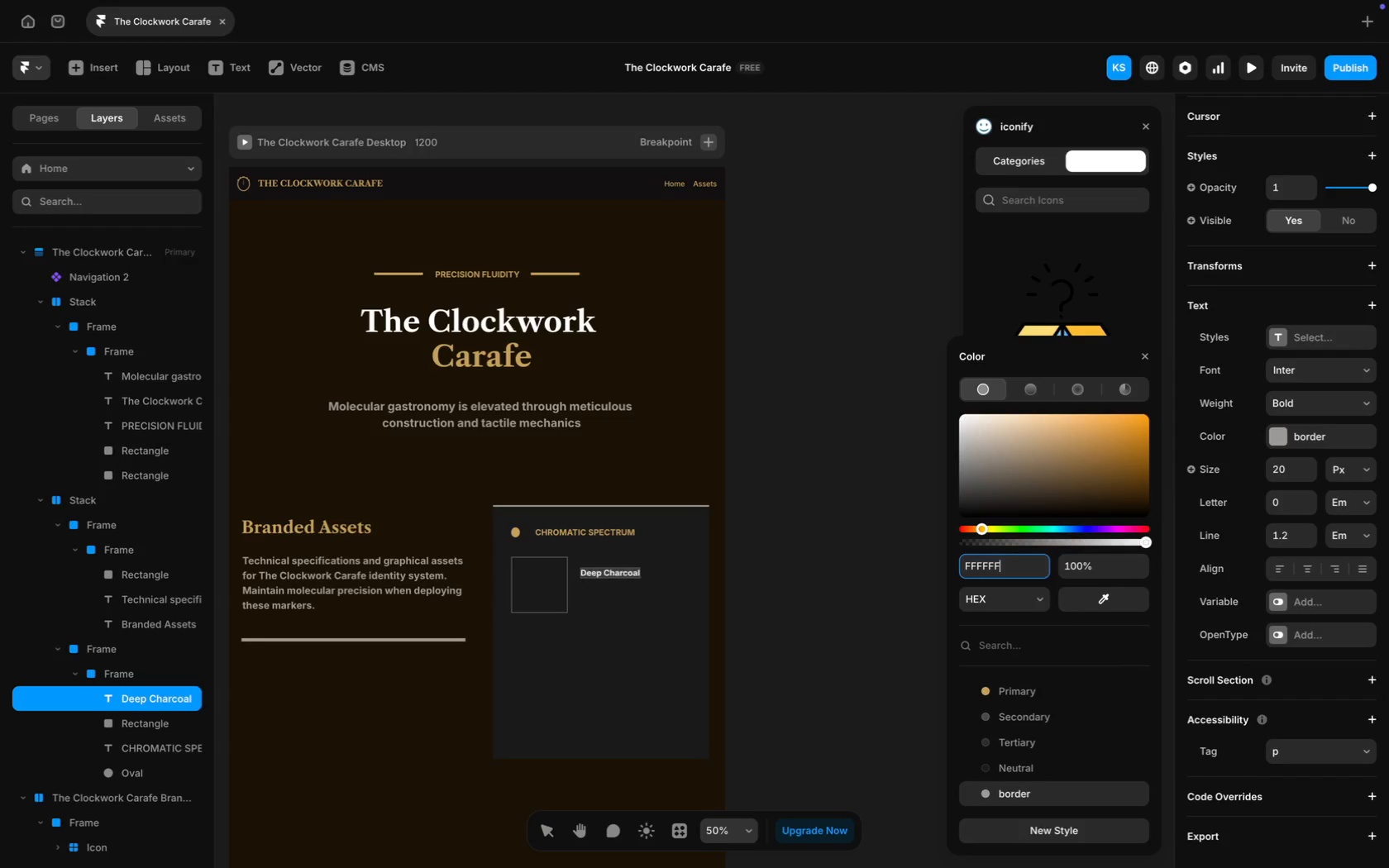 
key(Enter)
 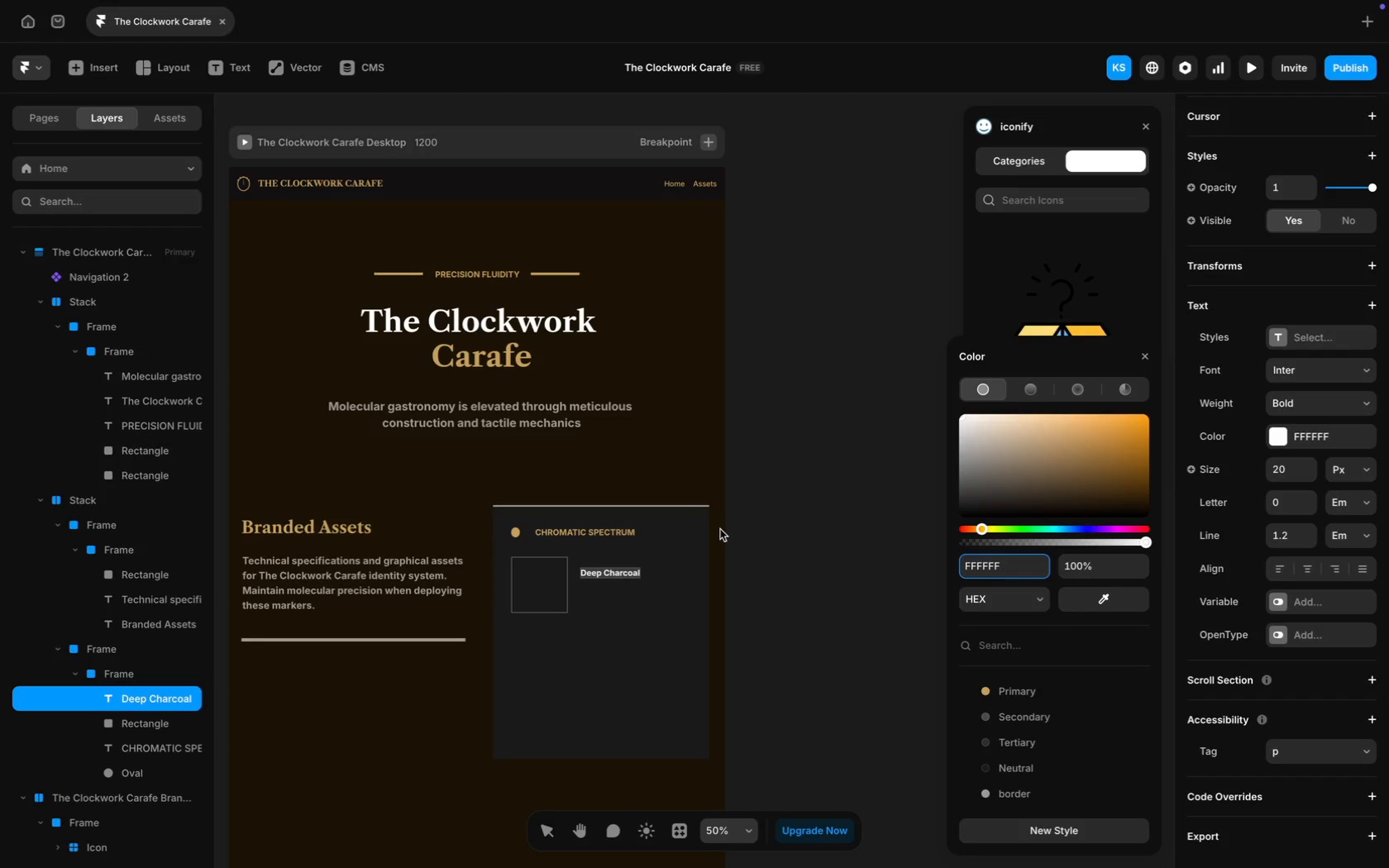 
left_click([720, 529])
 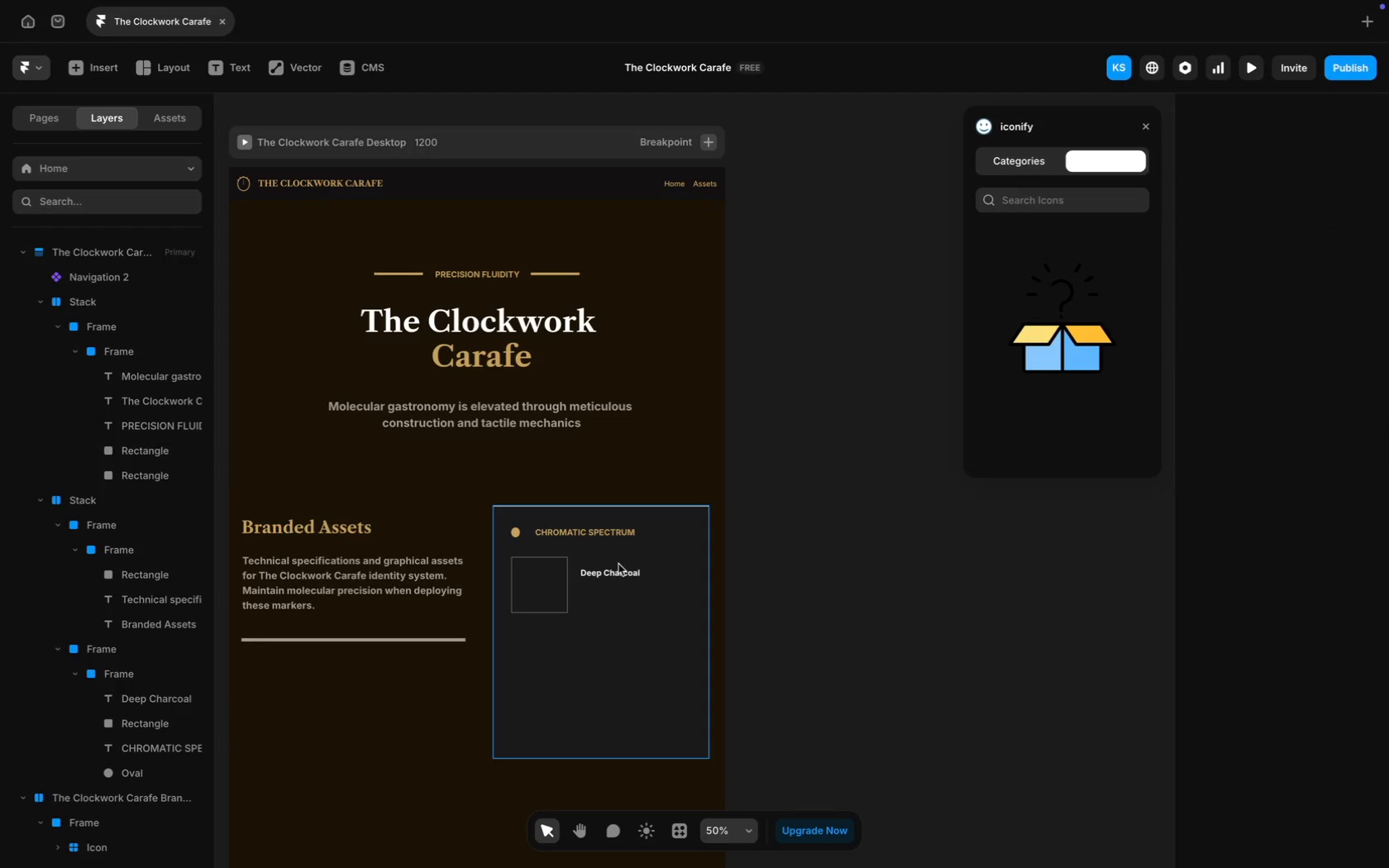 
wait(5.09)
 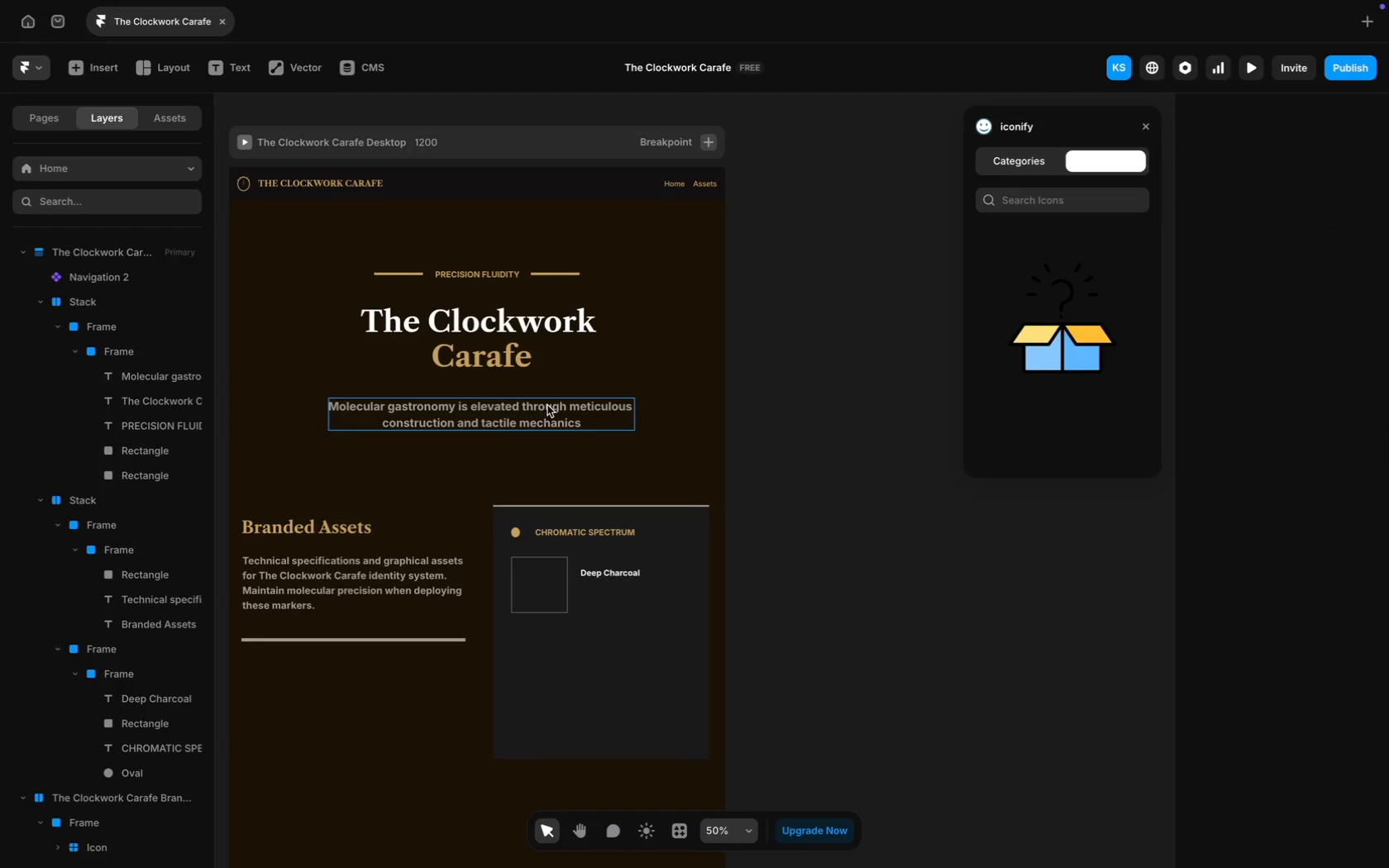 
left_click([611, 571])
 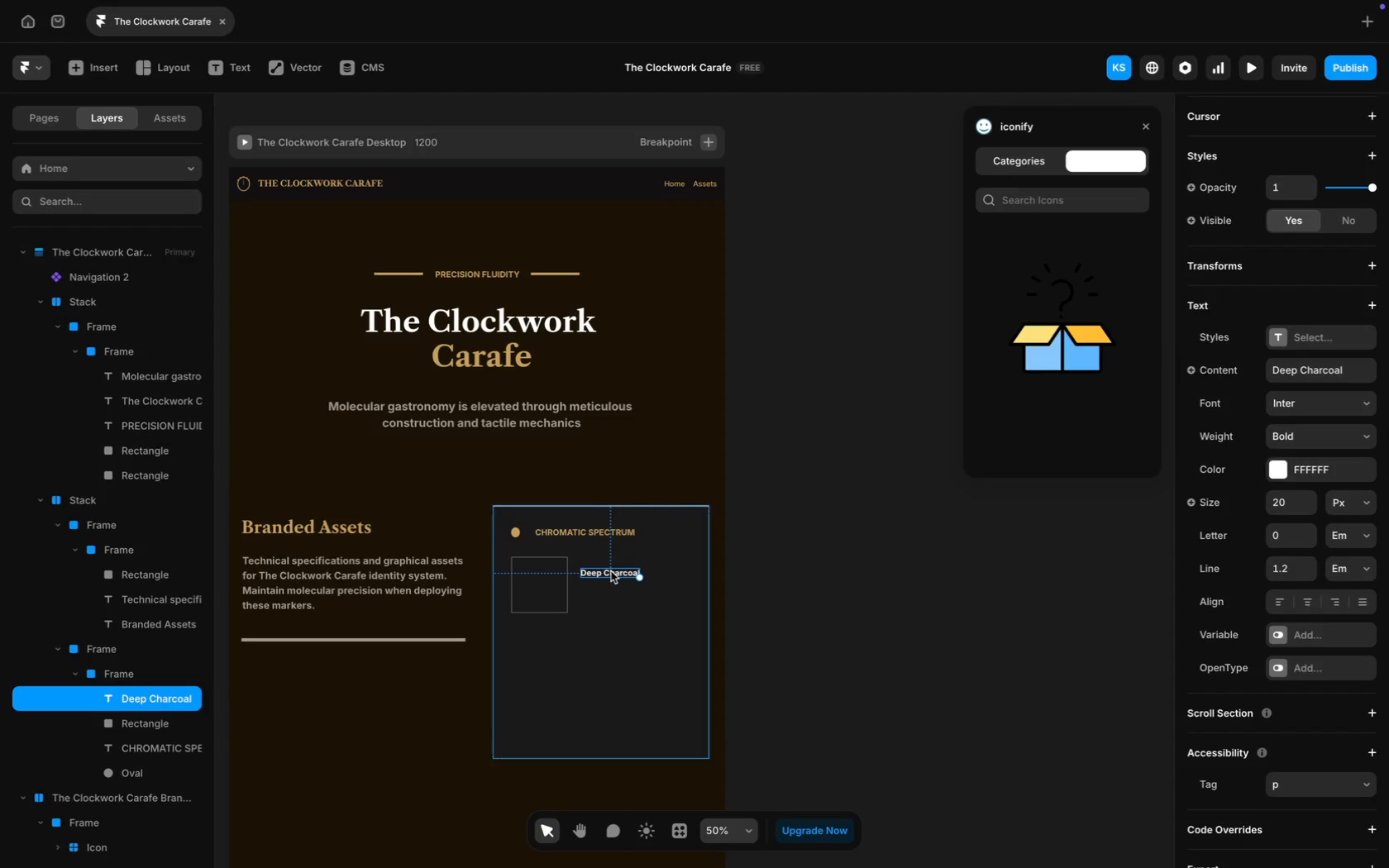 
key(Meta+CommandLeft)
 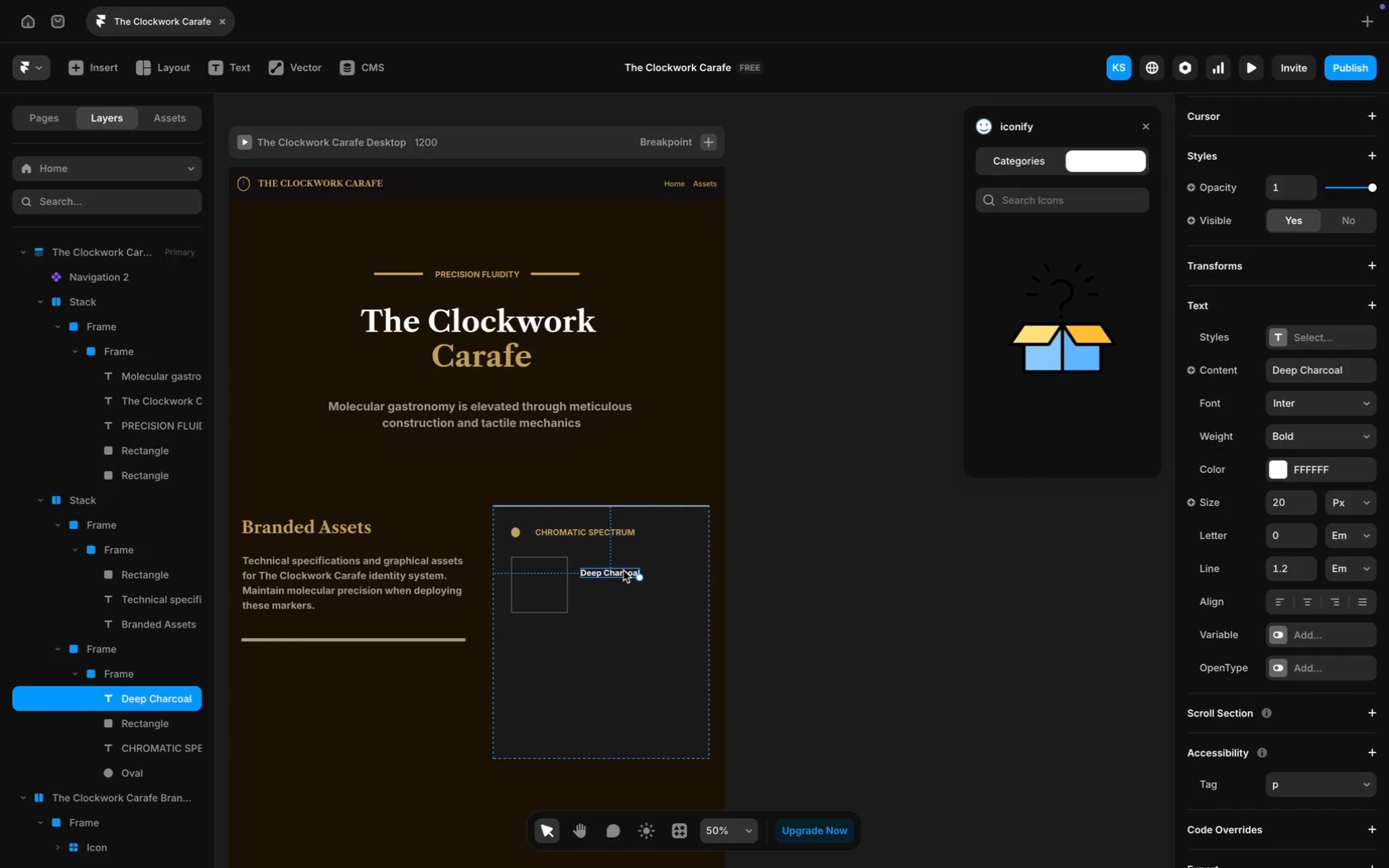 
double_click([623, 570])
 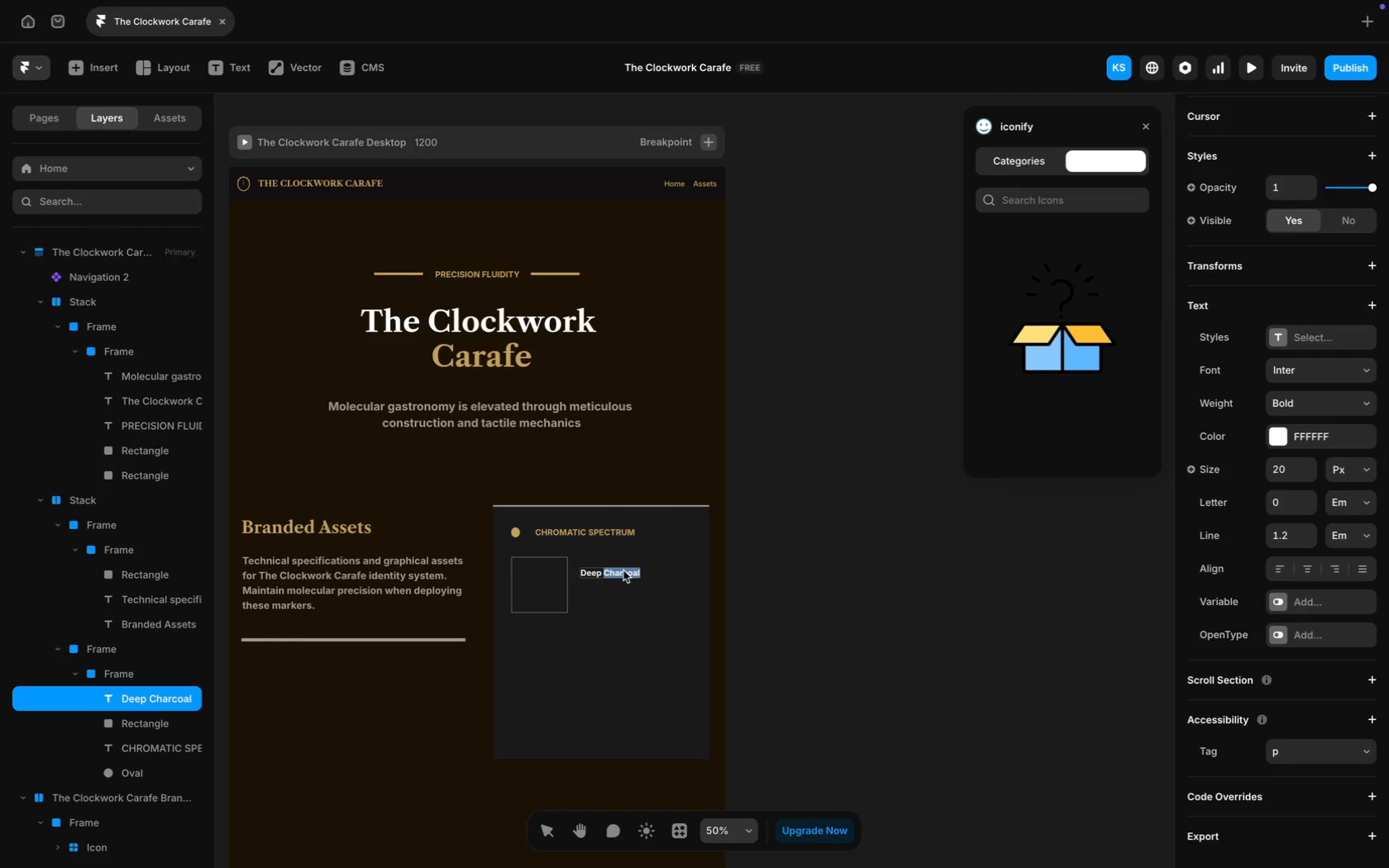 
key(Meta+CommandLeft)
 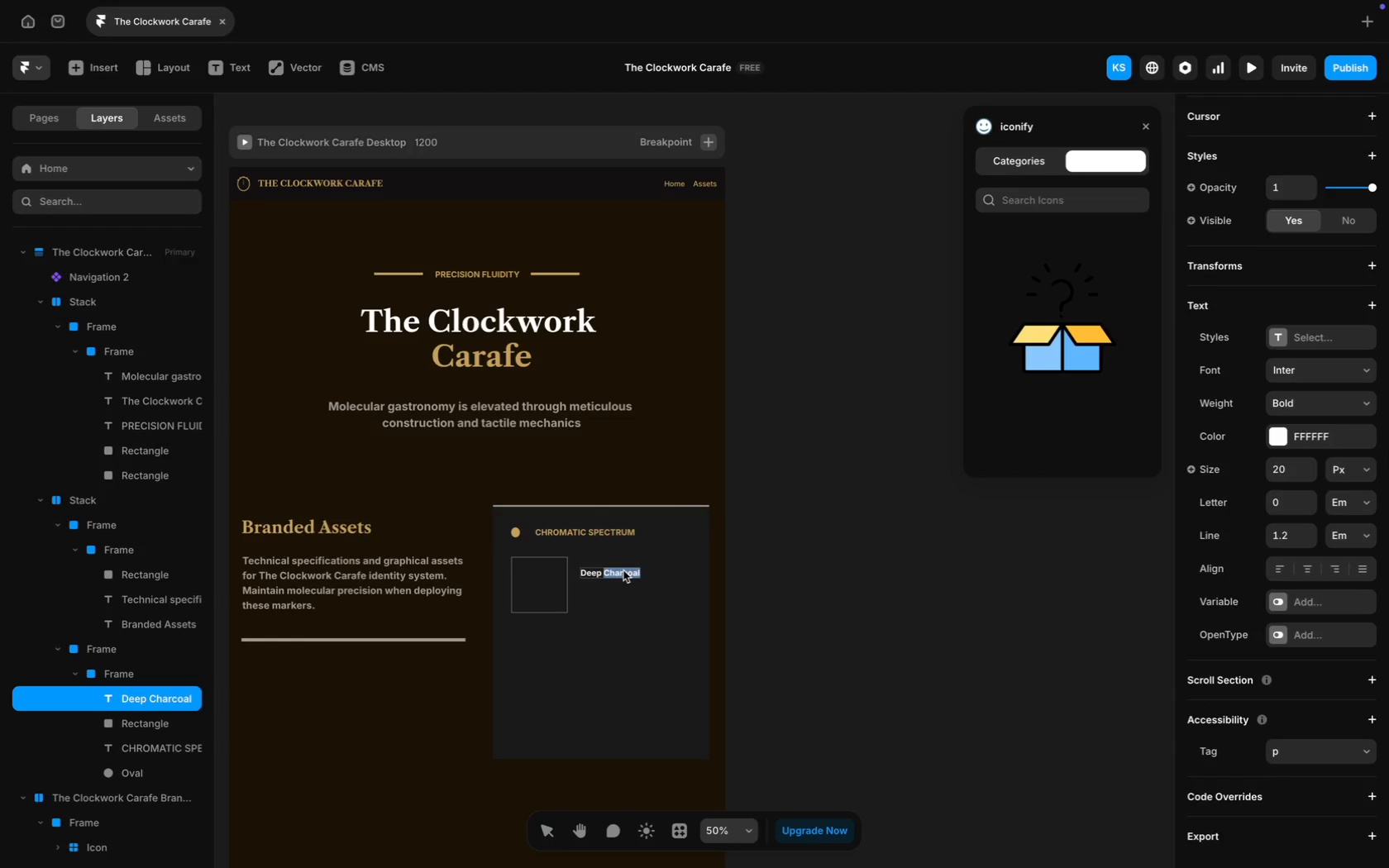 
key(Meta+A)
 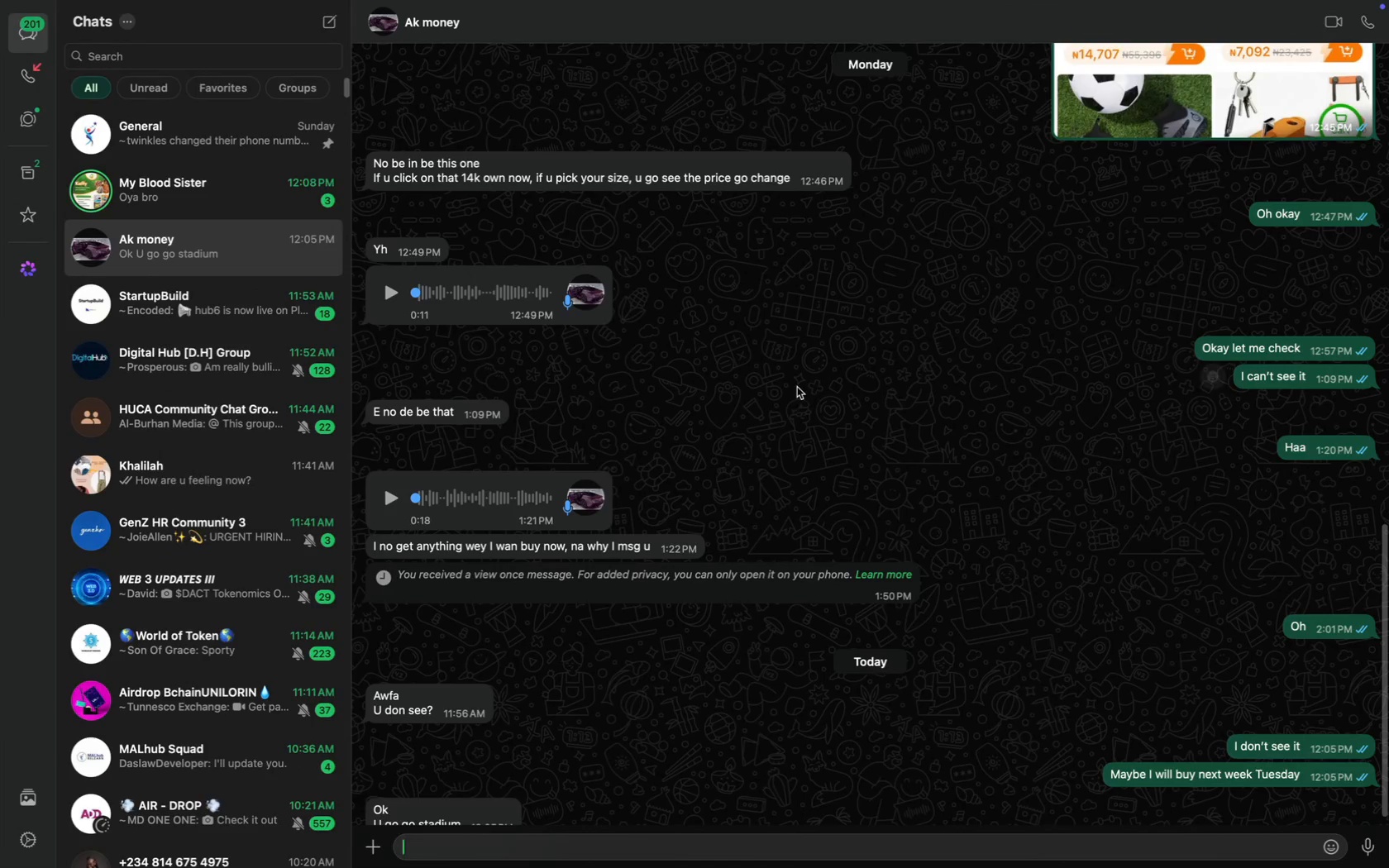 
scroll: coordinate [503, 475], scroll_direction: down, amount: 253.0
 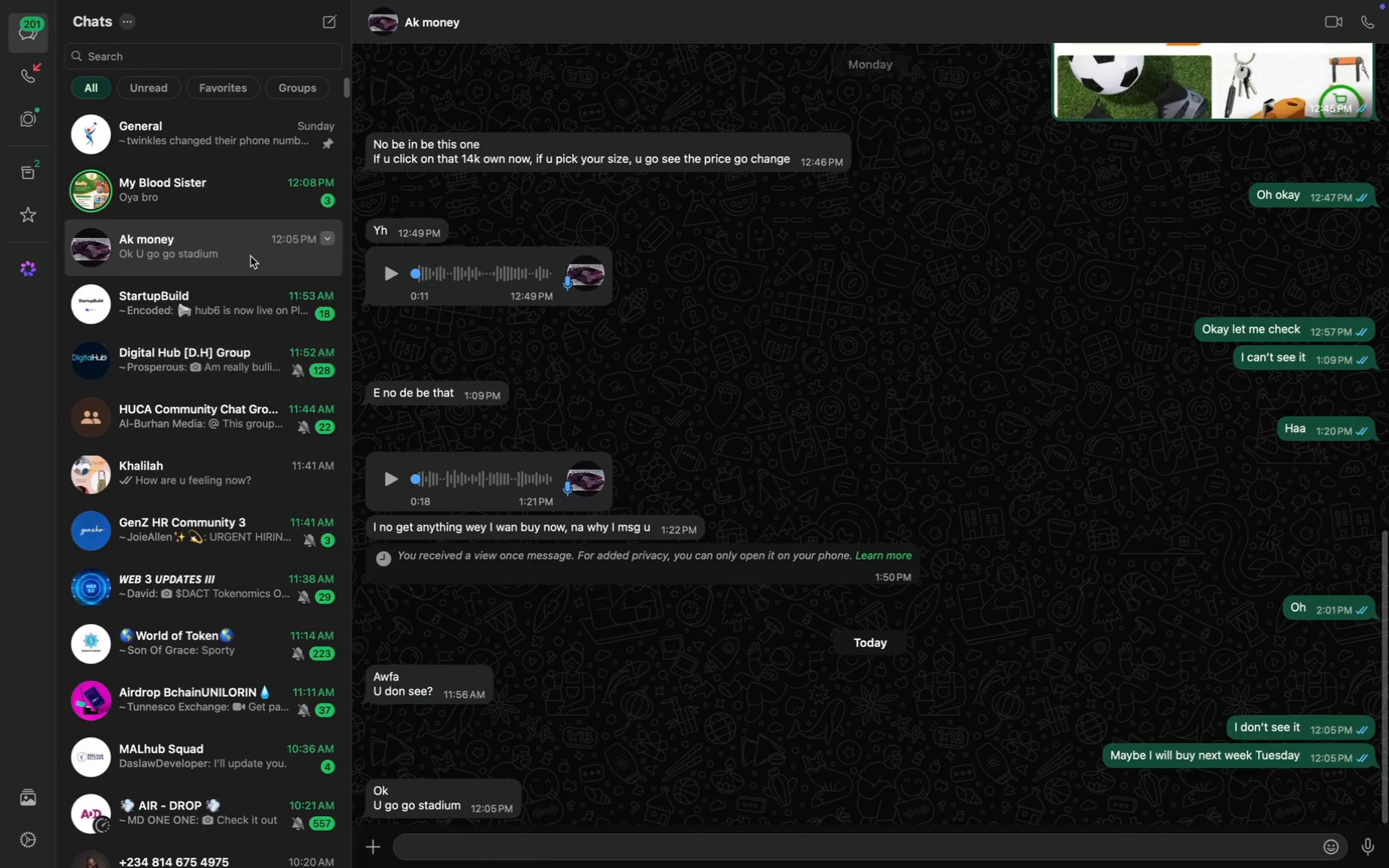 
left_click([213, 191])
 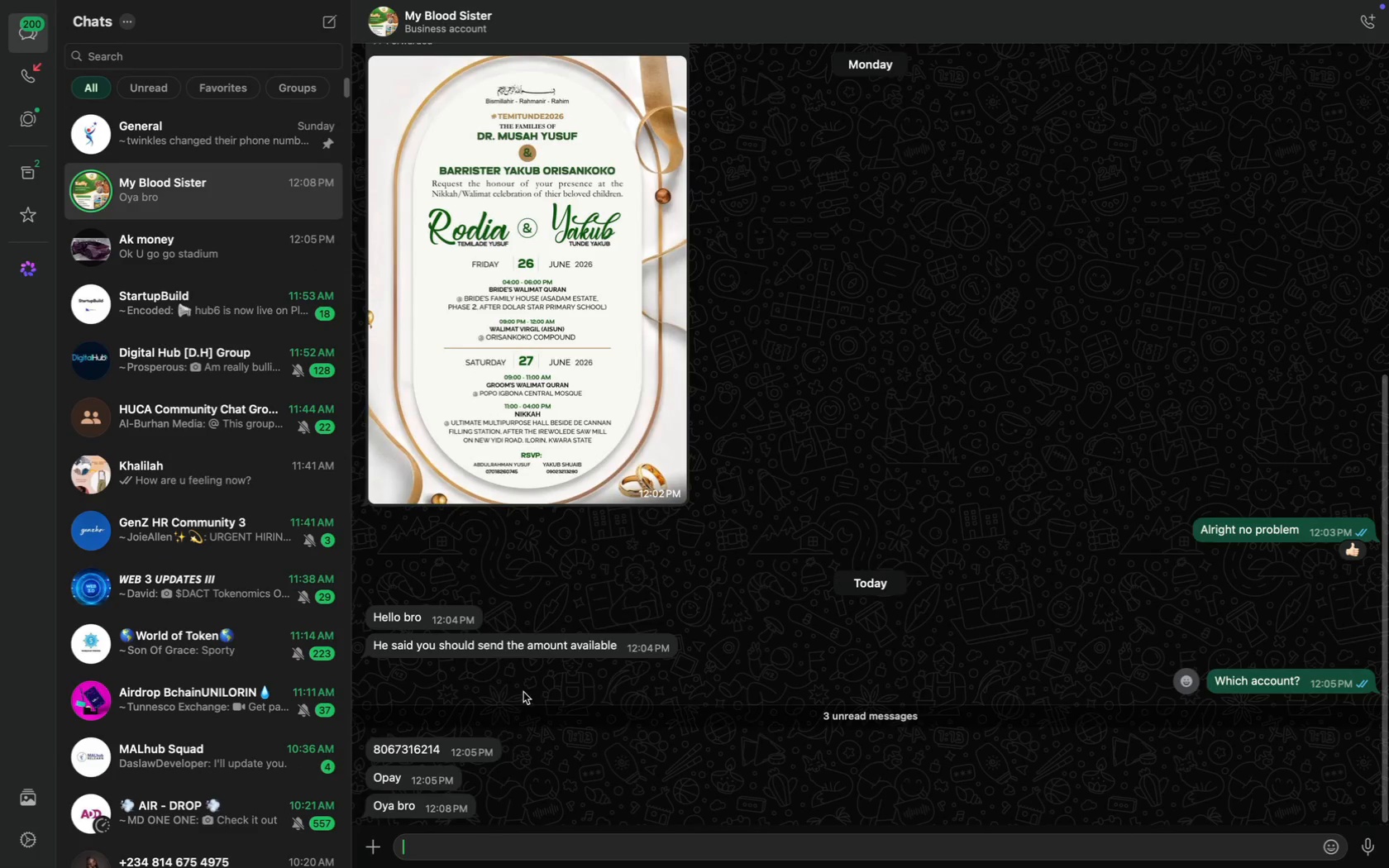 
type(Okay )
 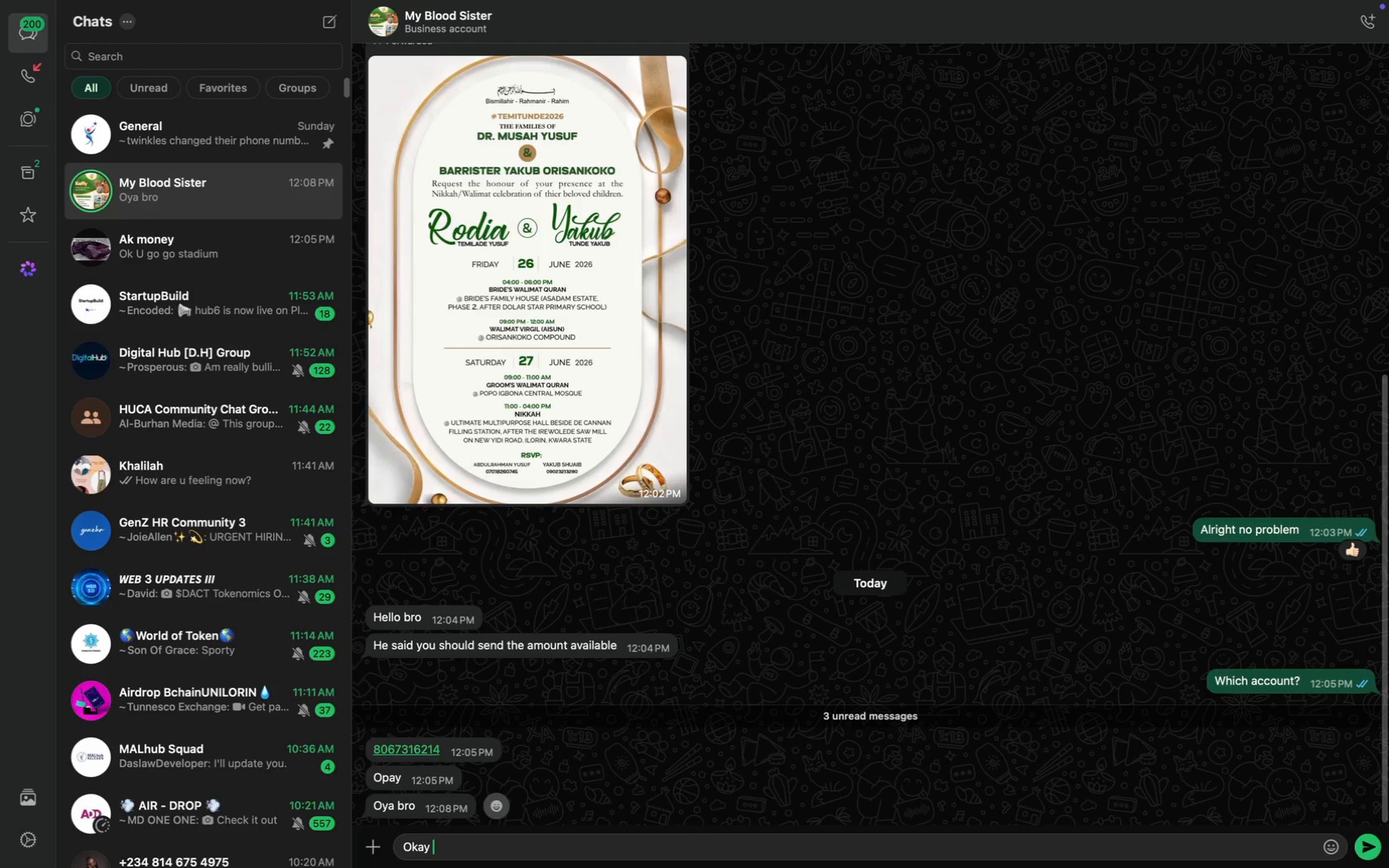 
key(Enter)
 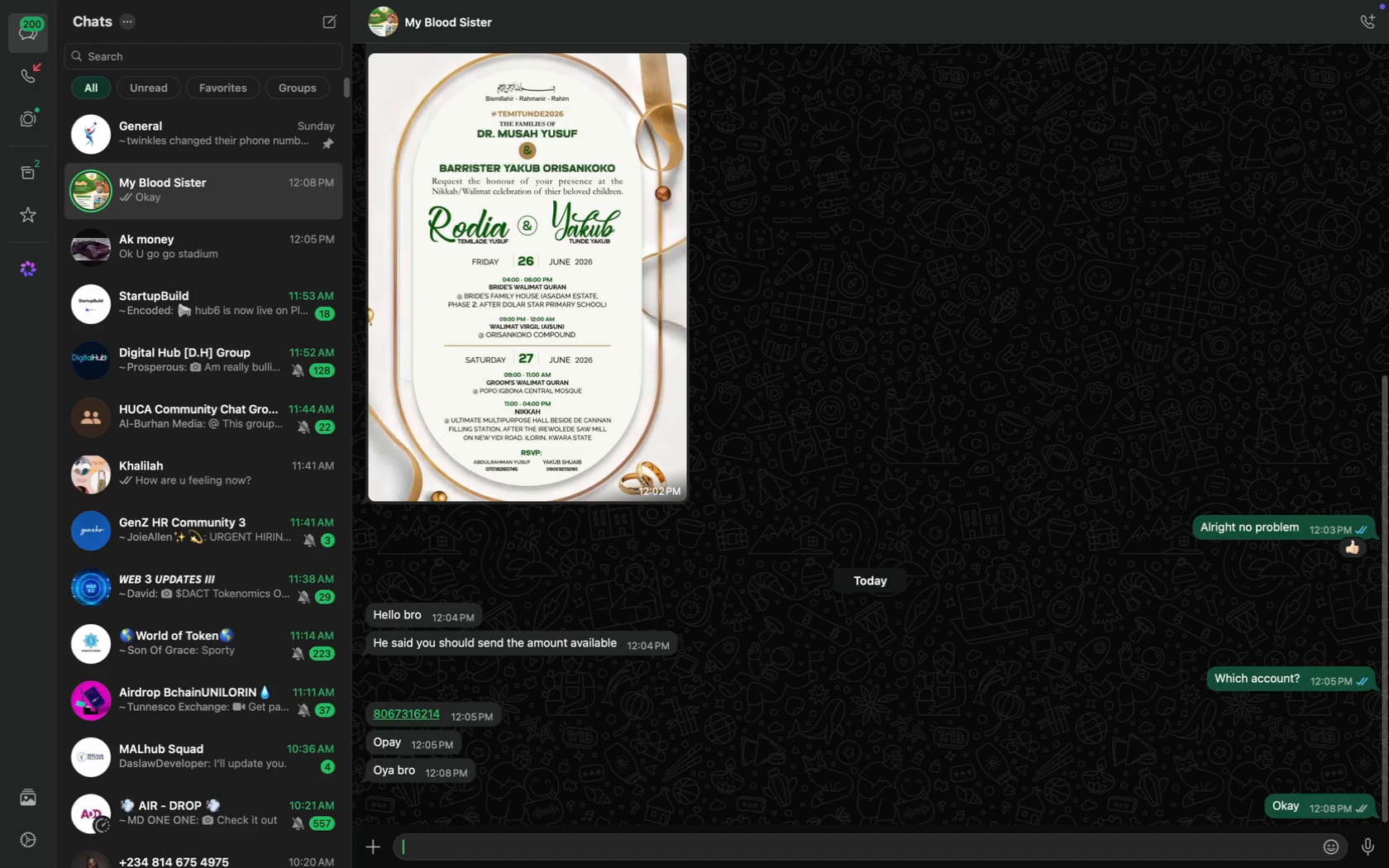 
wait(9.5)
 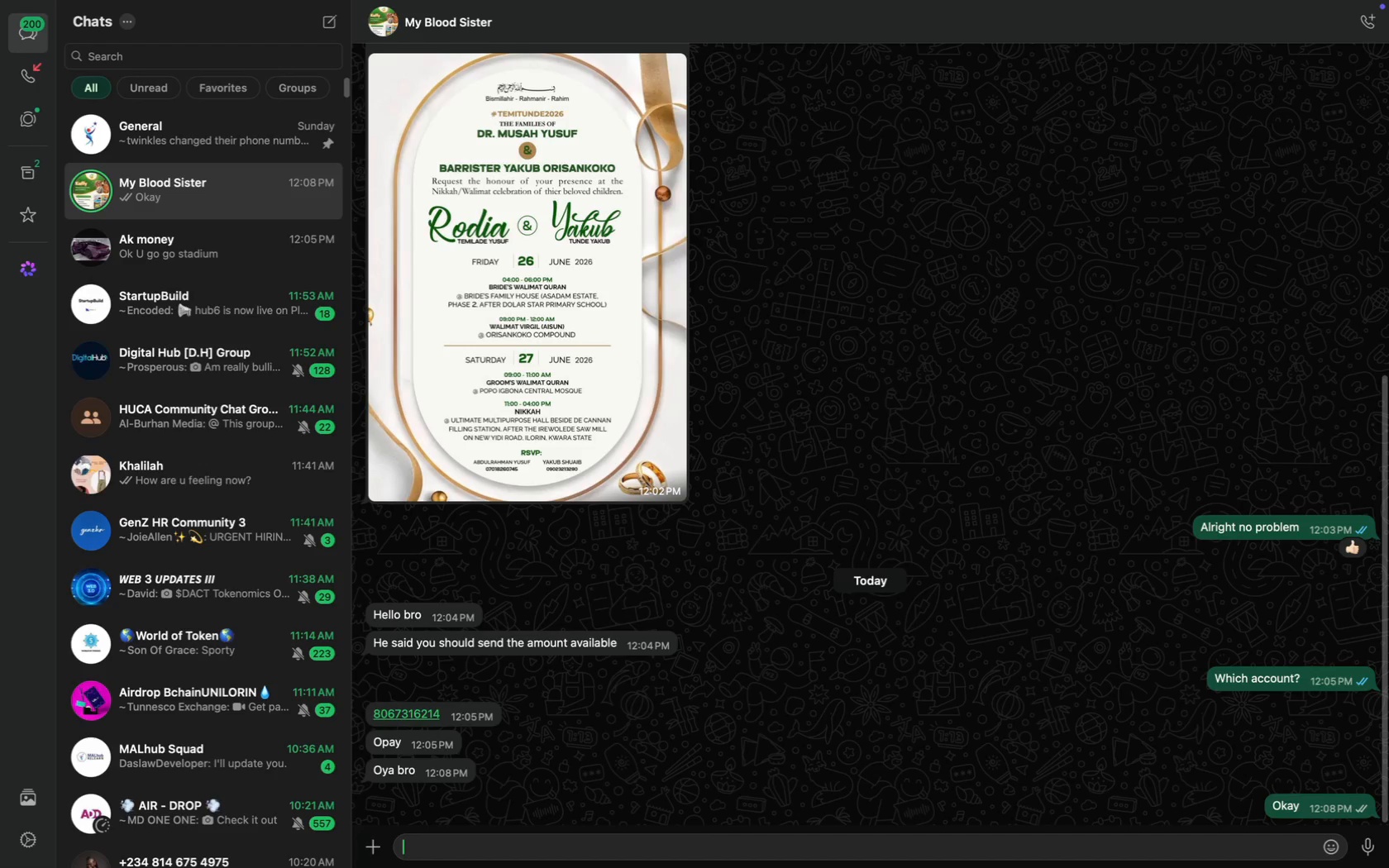 
scroll: coordinate [1291, 601], scroll_direction: down, amount: 33.0
 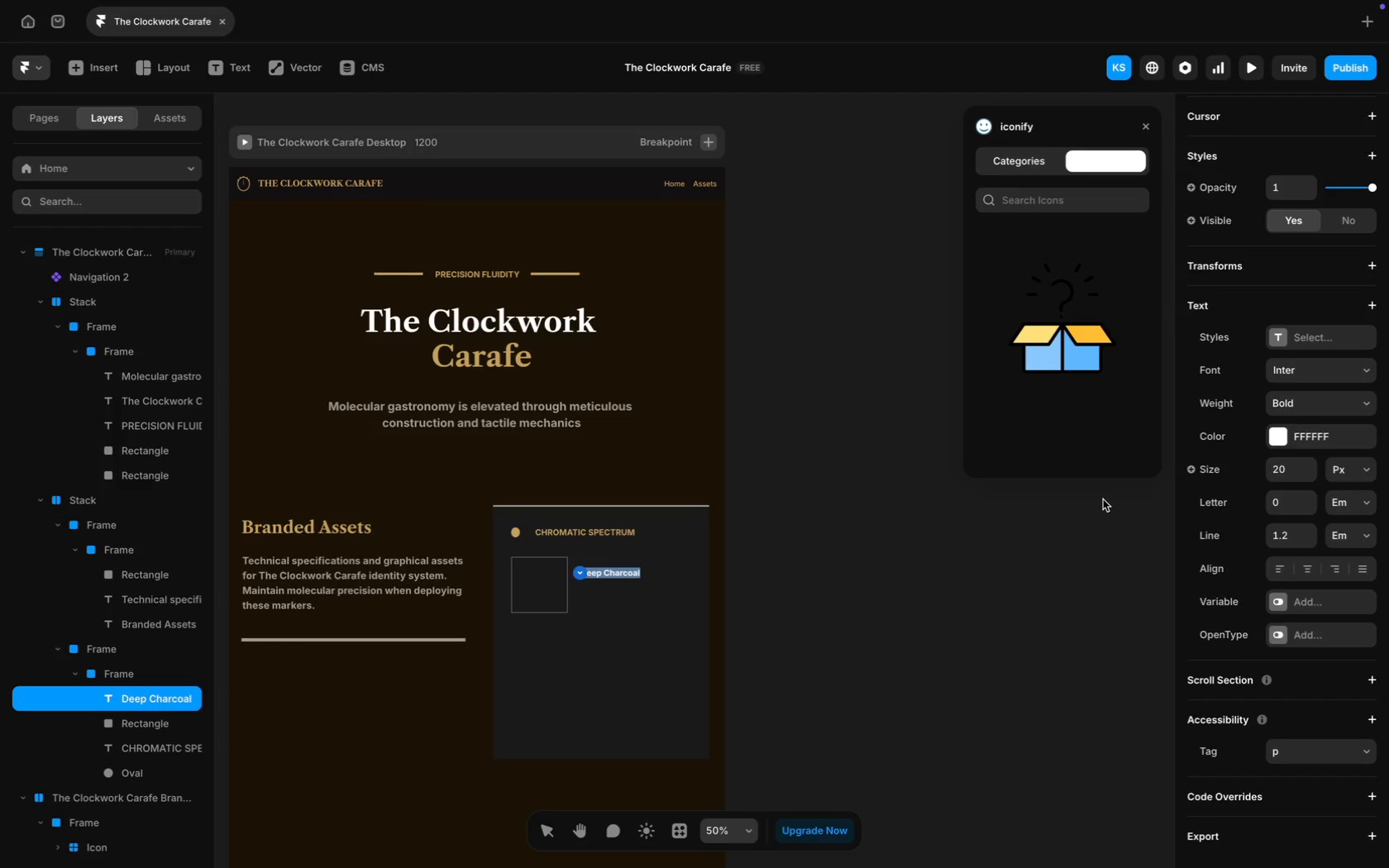 
wait(57.26)
 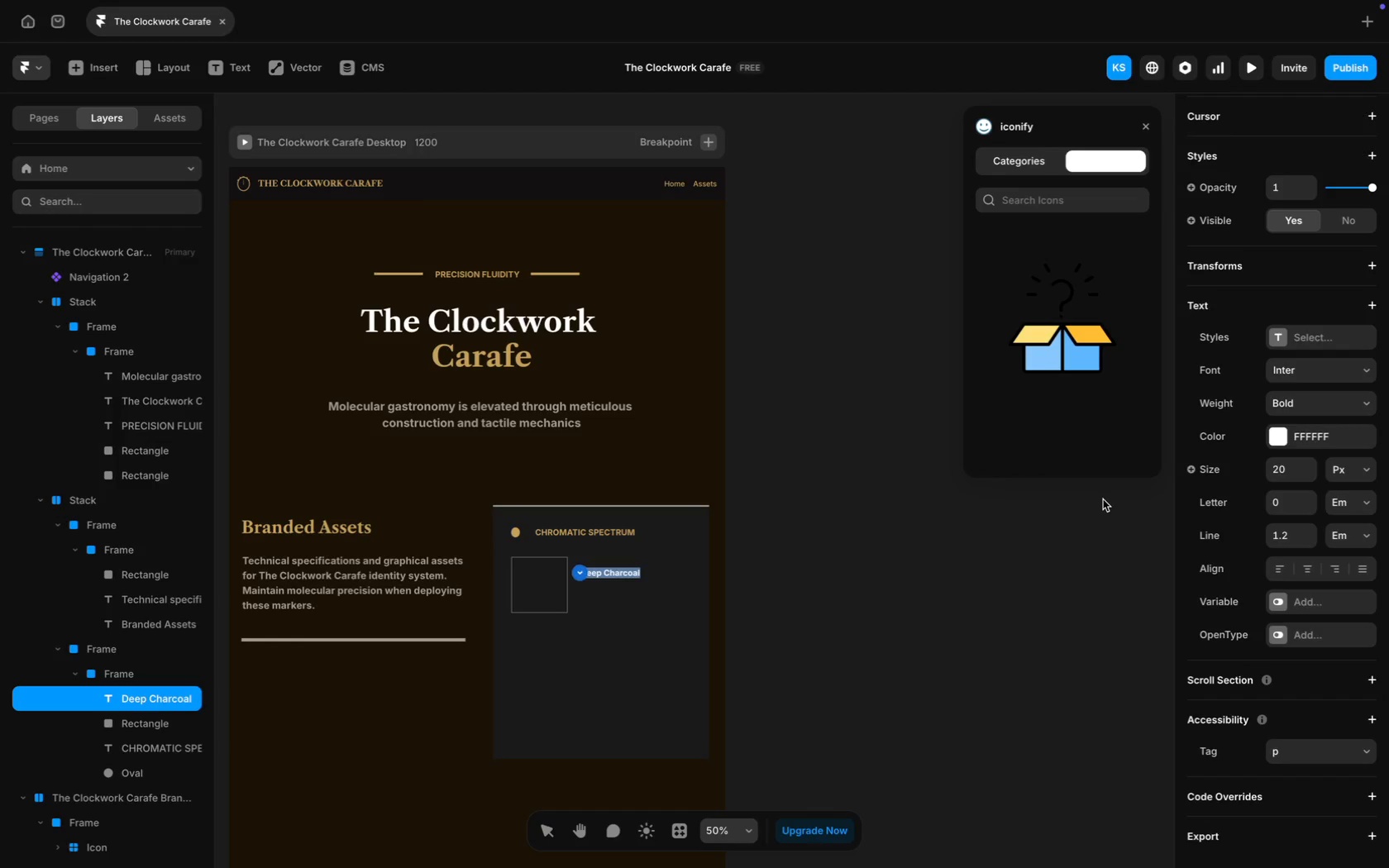 
key(CapsLock)
 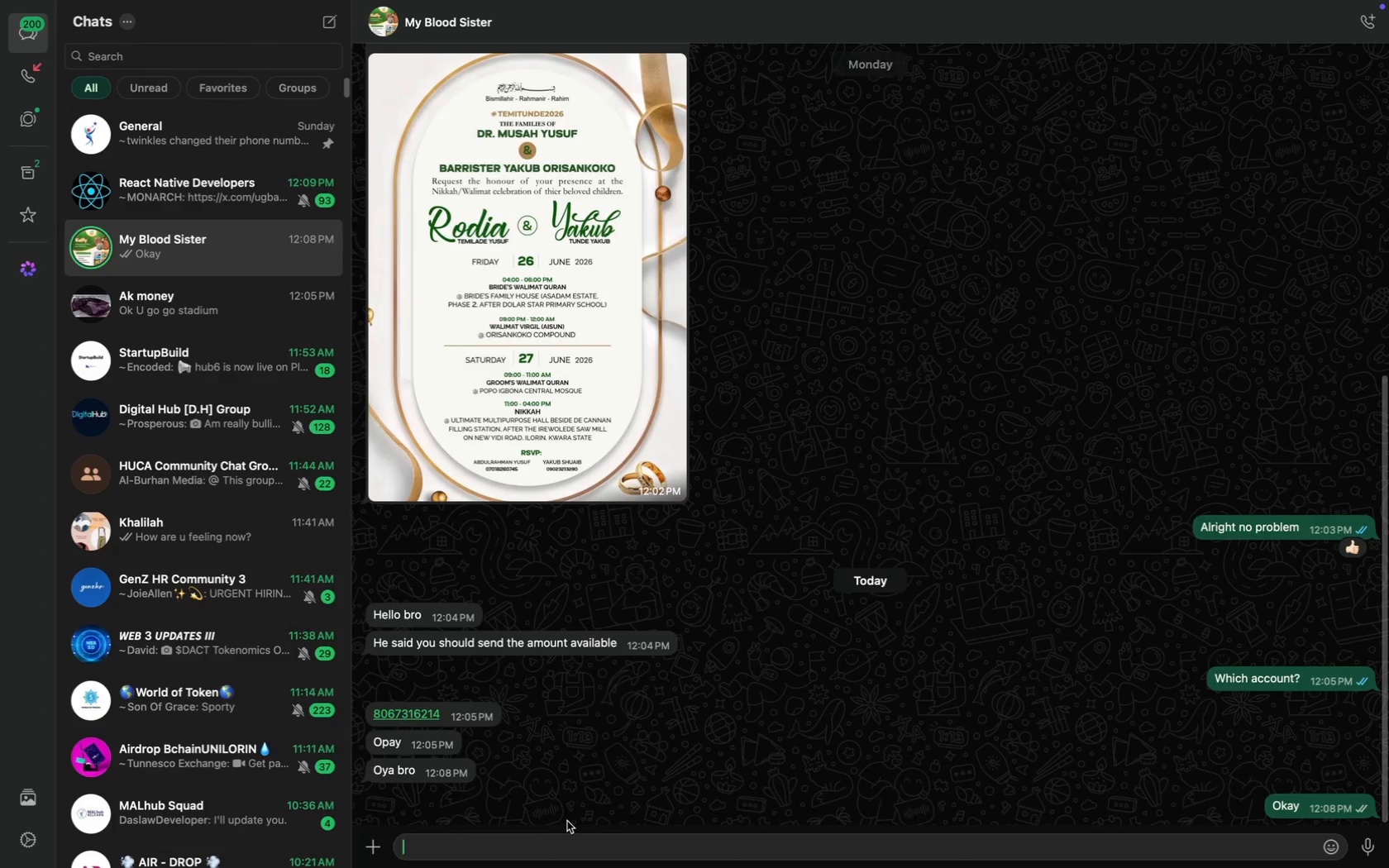 
key(A)
 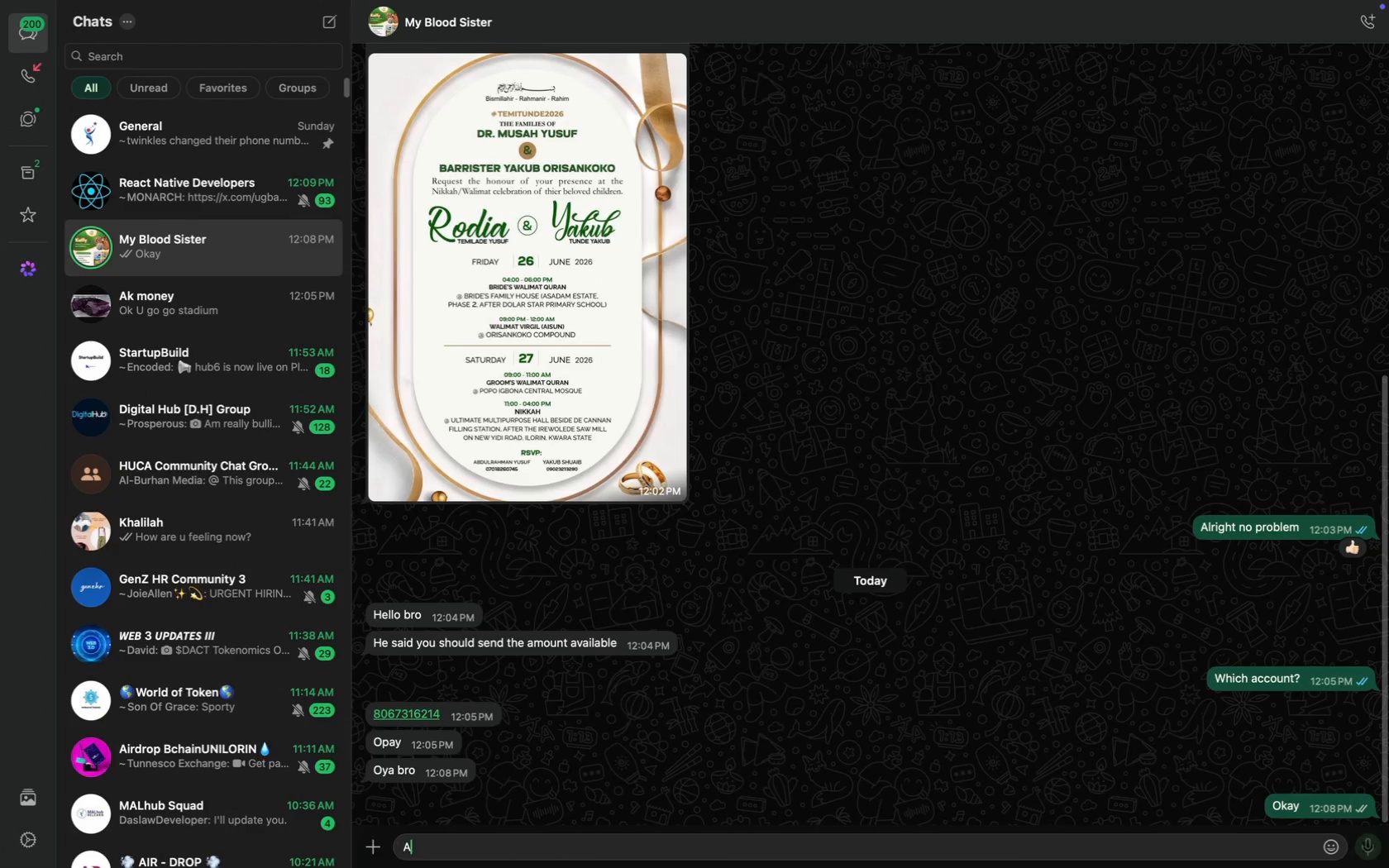 
scroll: coordinate [567, 821], scroll_direction: down, amount: 85.0
 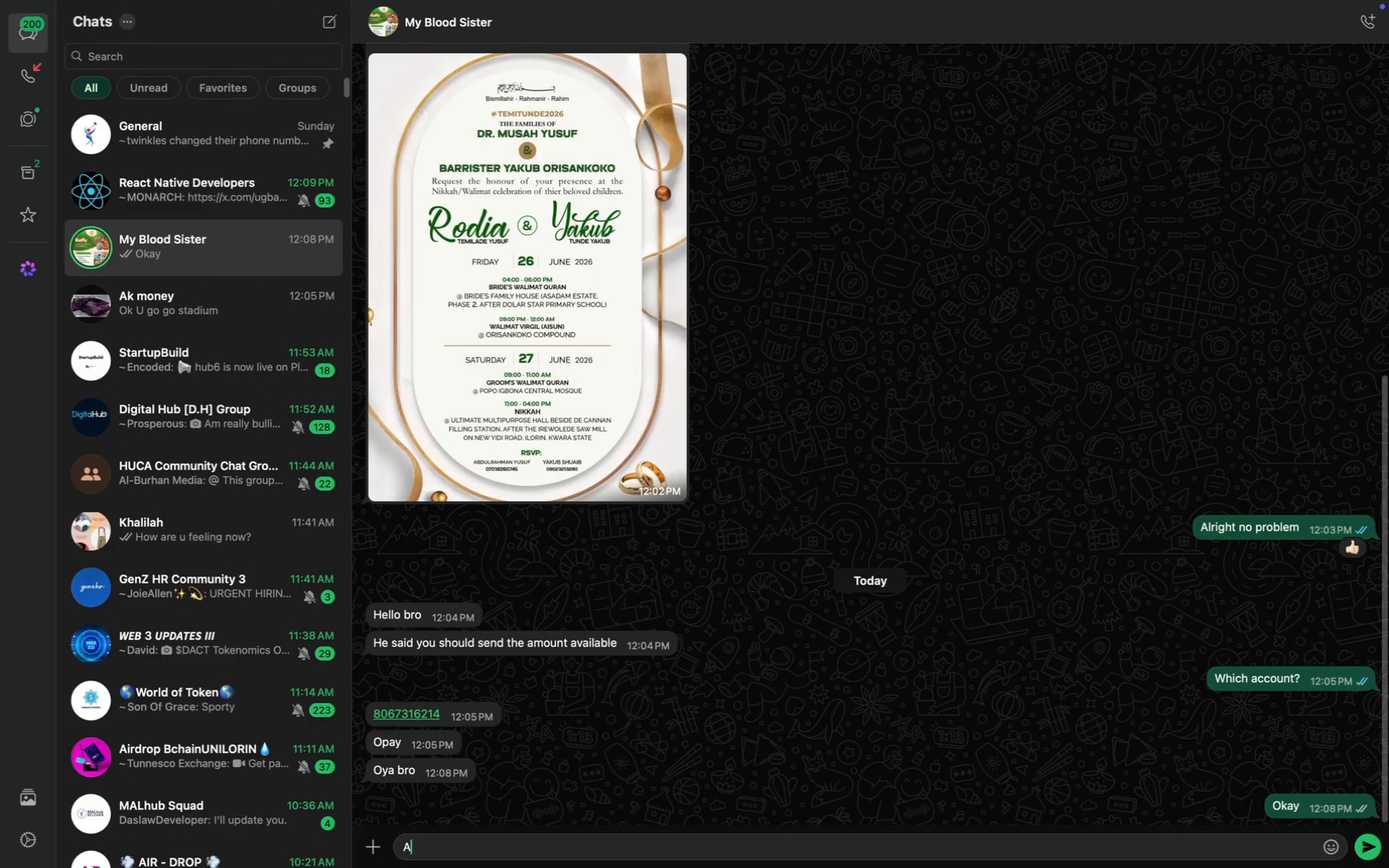 
type(sk AY too)
 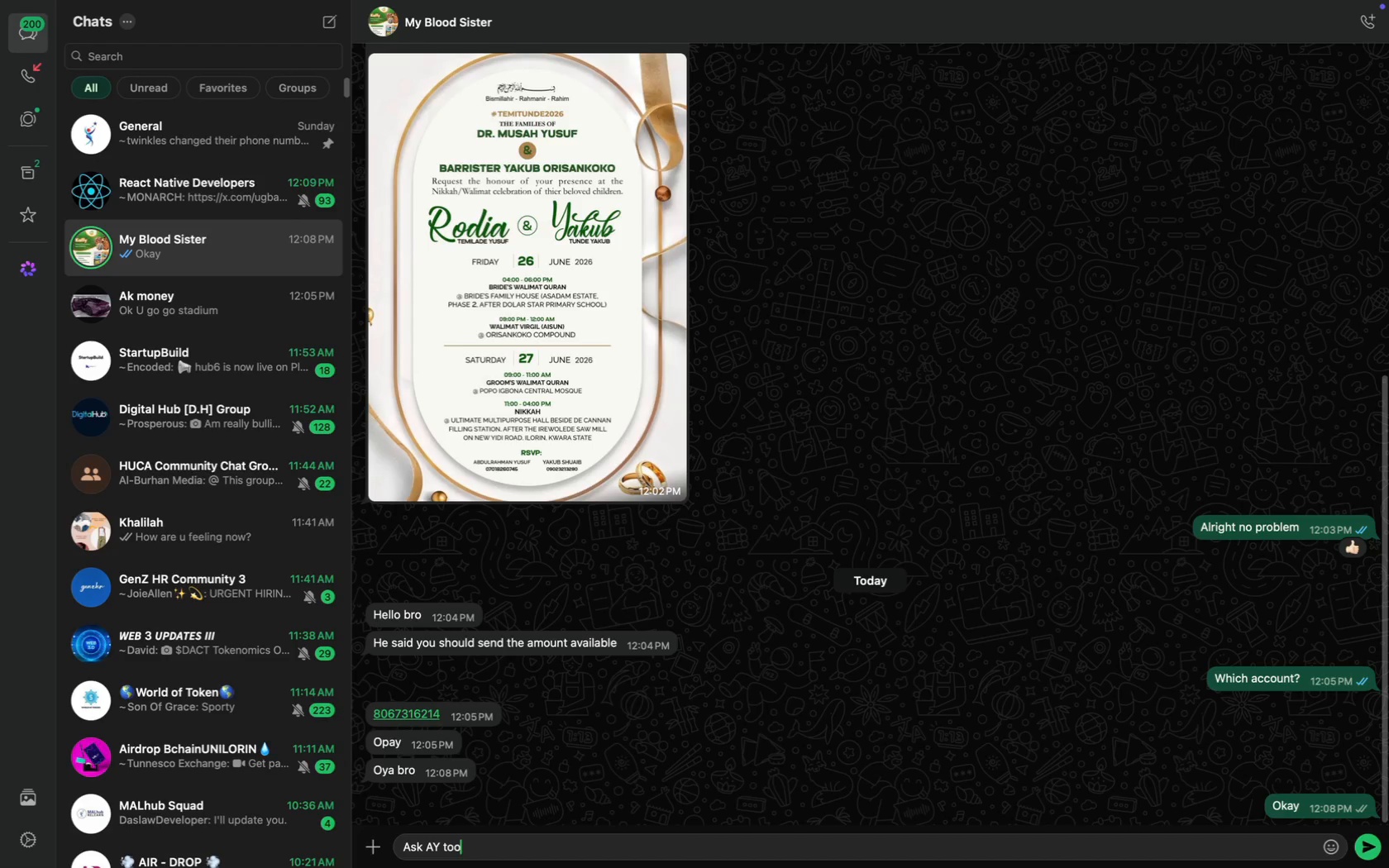 
key(Enter)
 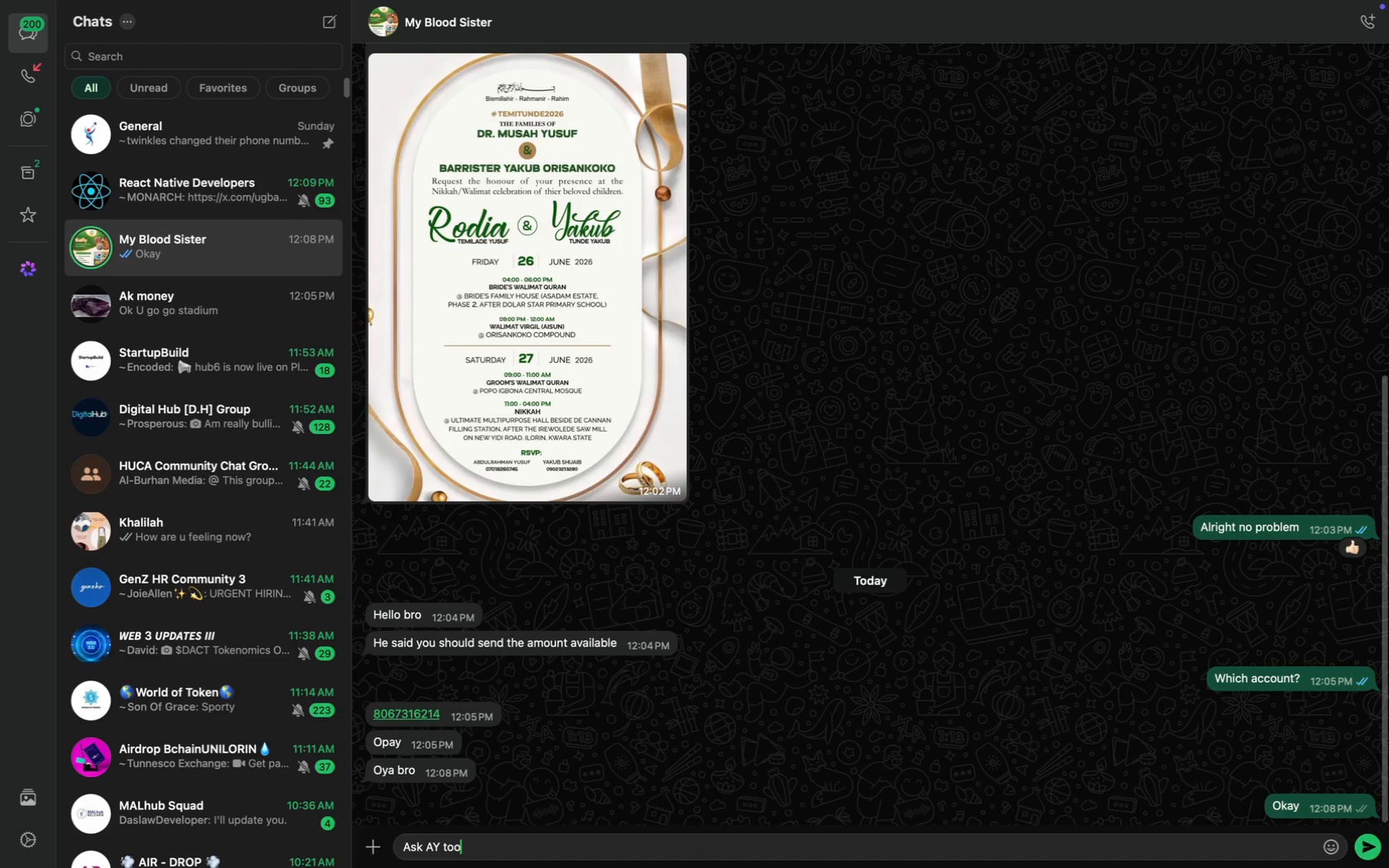 
type(He has money fo)
key(Backspace)
type(or hand)
 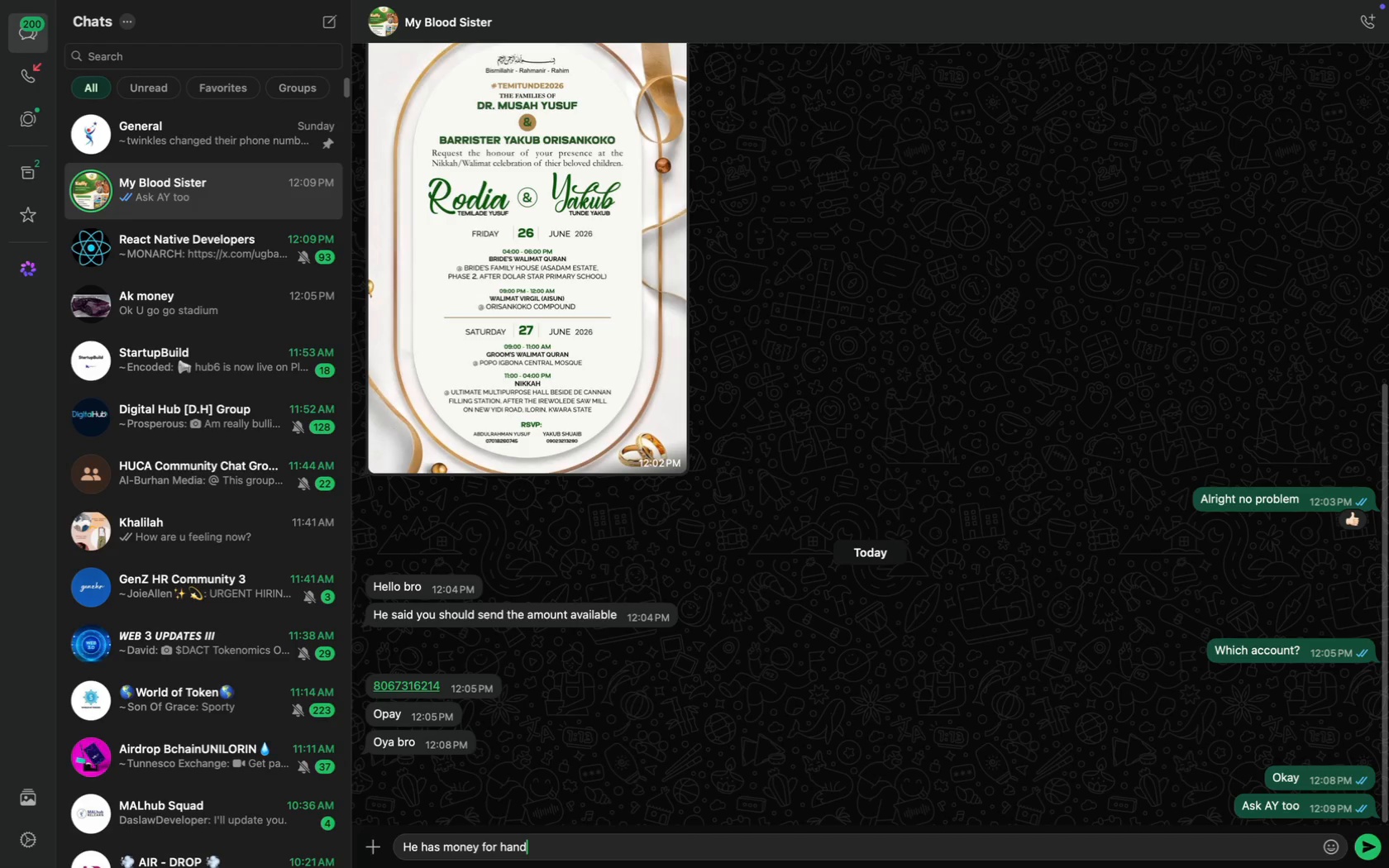 
key(Enter)
 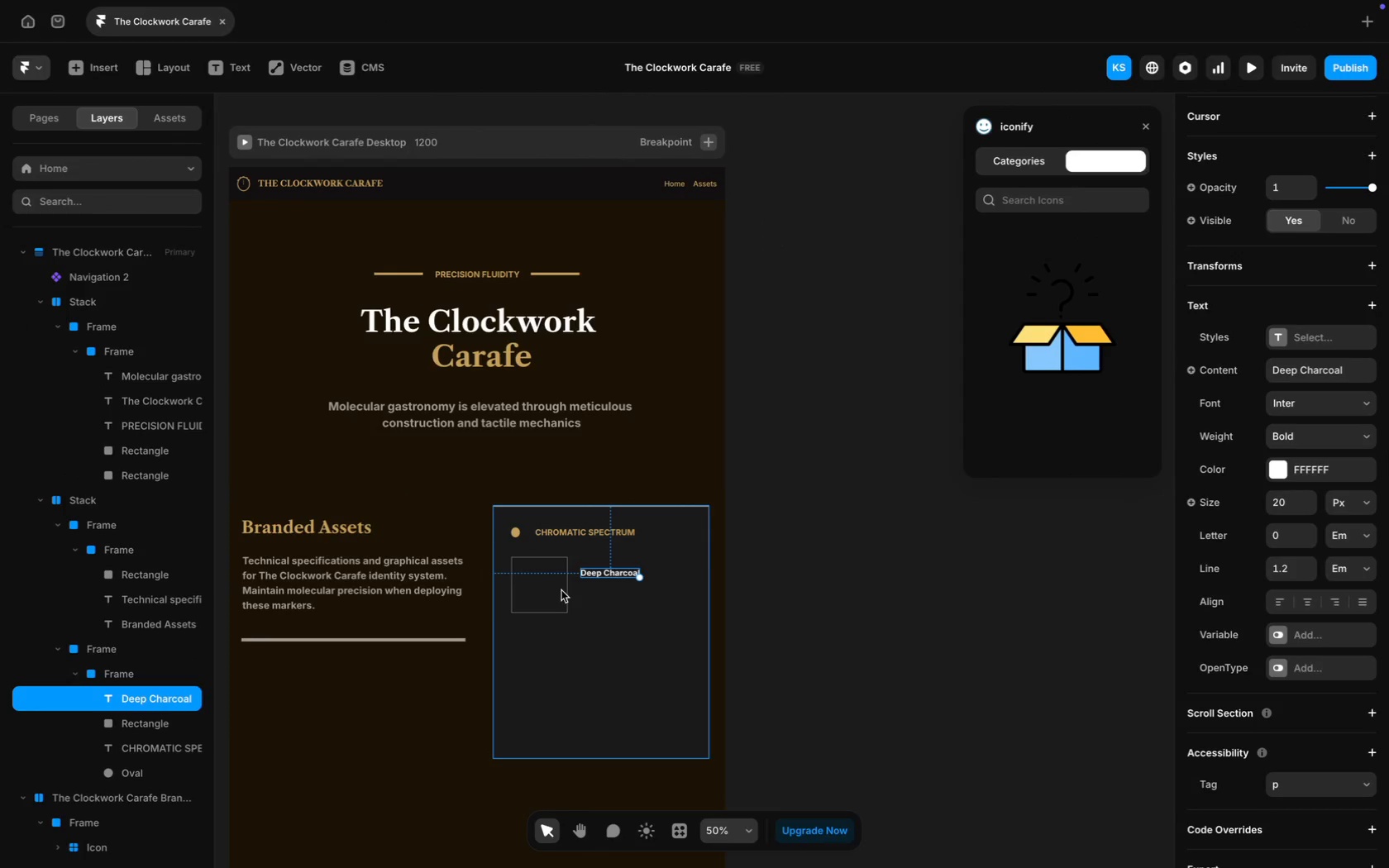 
wait(5.52)
 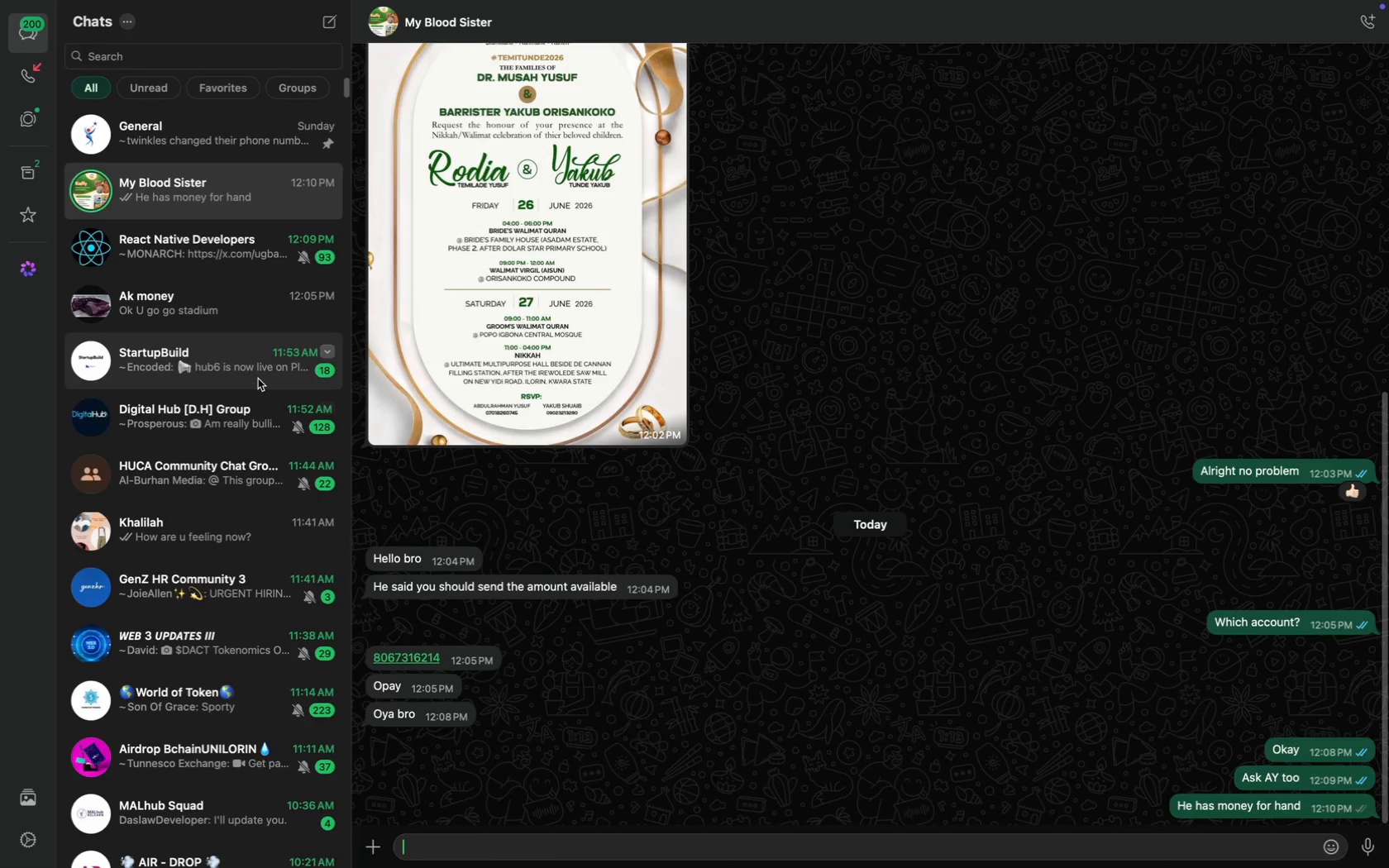 
left_click([618, 569])
 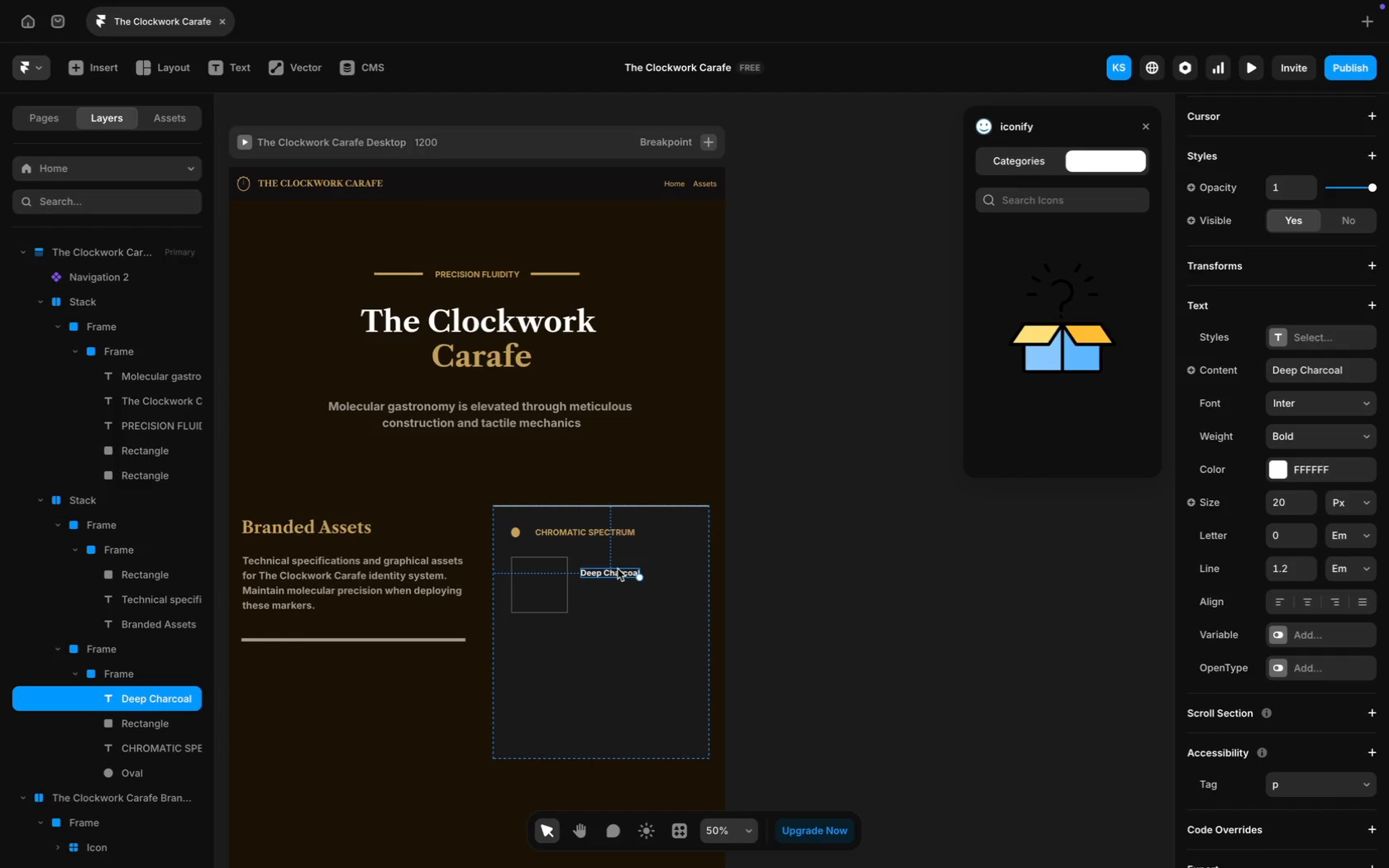 
wait(11.37)
 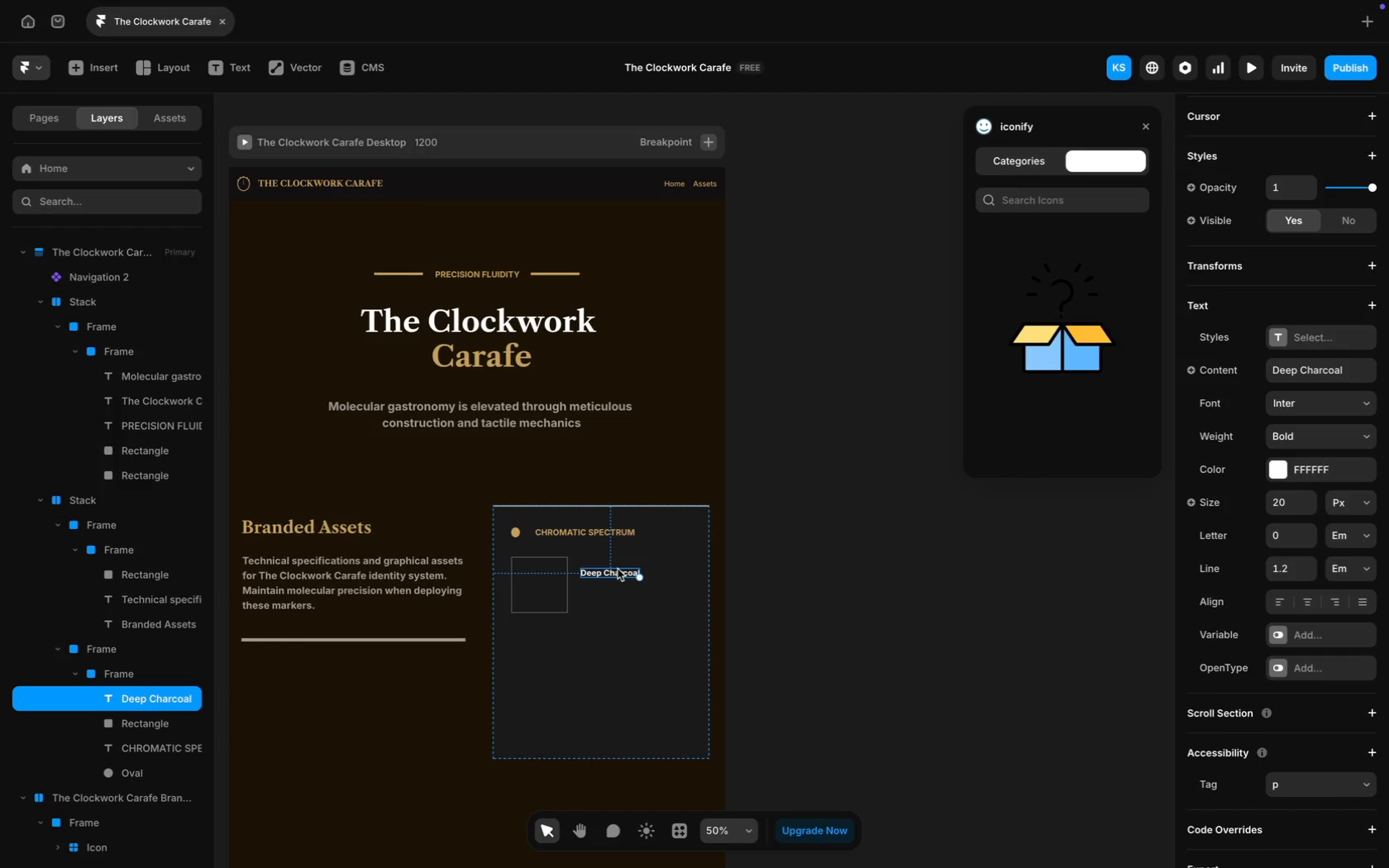 
scroll: coordinate [618, 569], scroll_direction: down, amount: 29.0